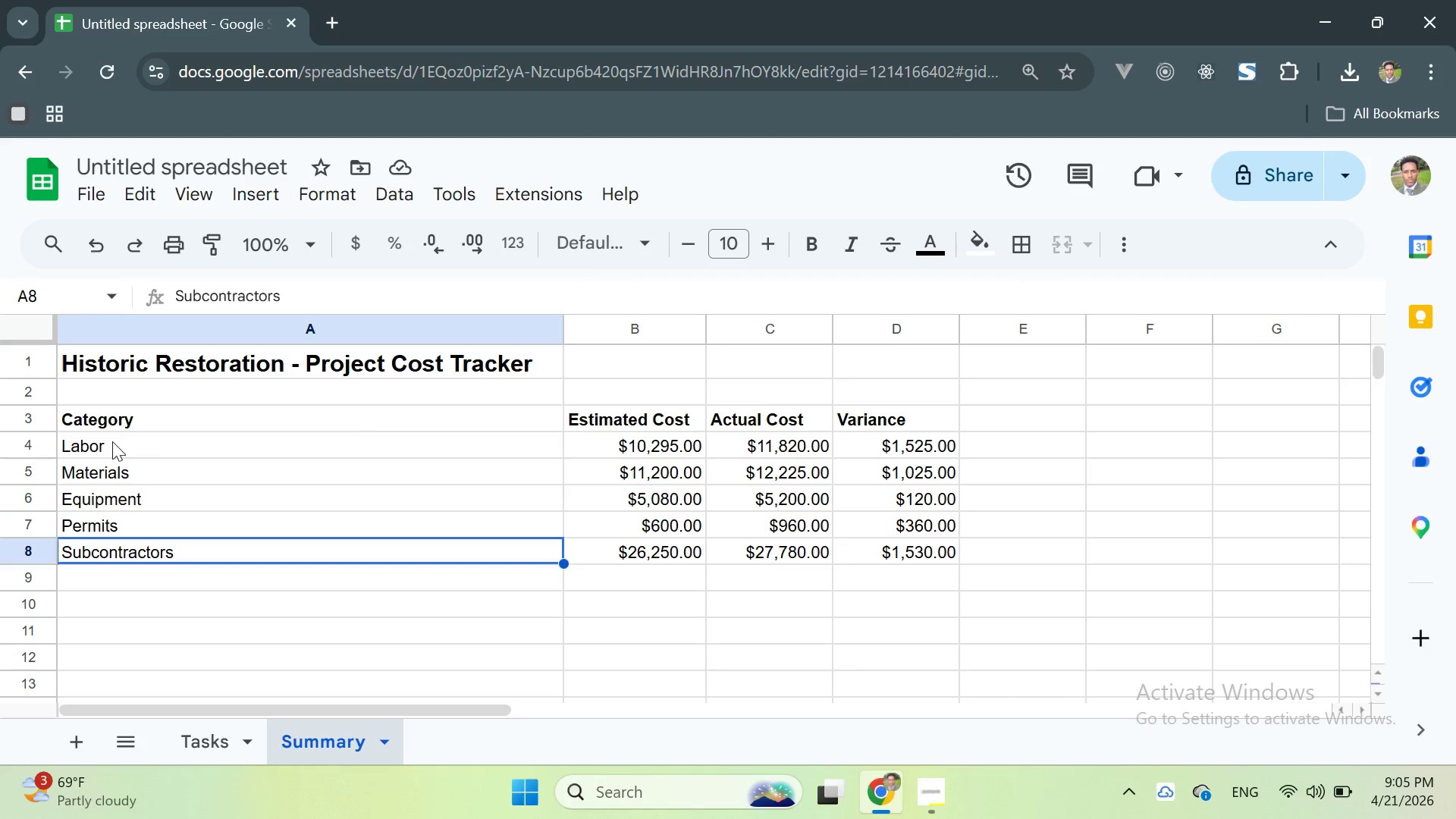 
left_click_drag(start_coordinate=[112, 441], to_coordinate=[805, 546])
 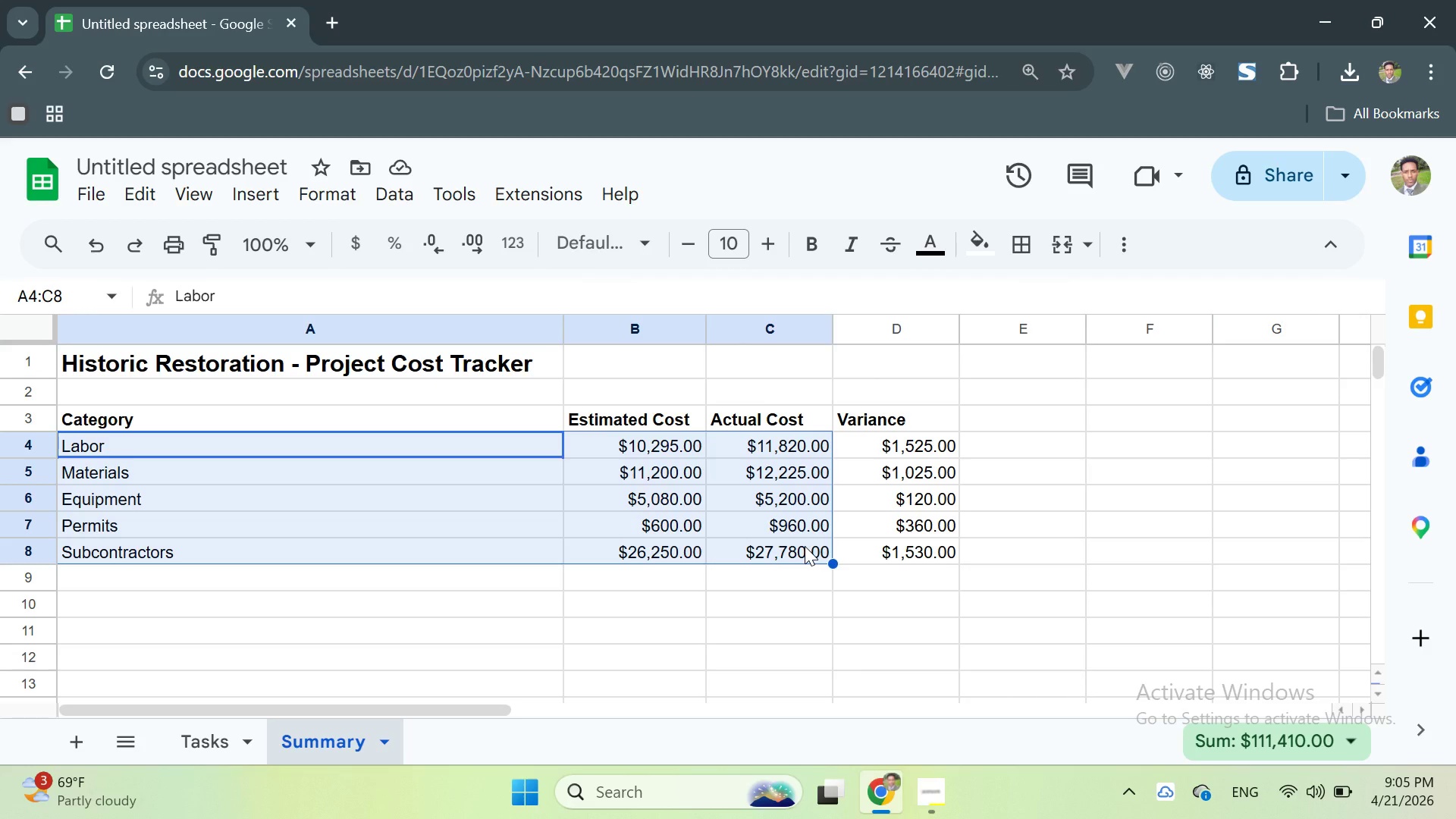 
wait(11.06)
 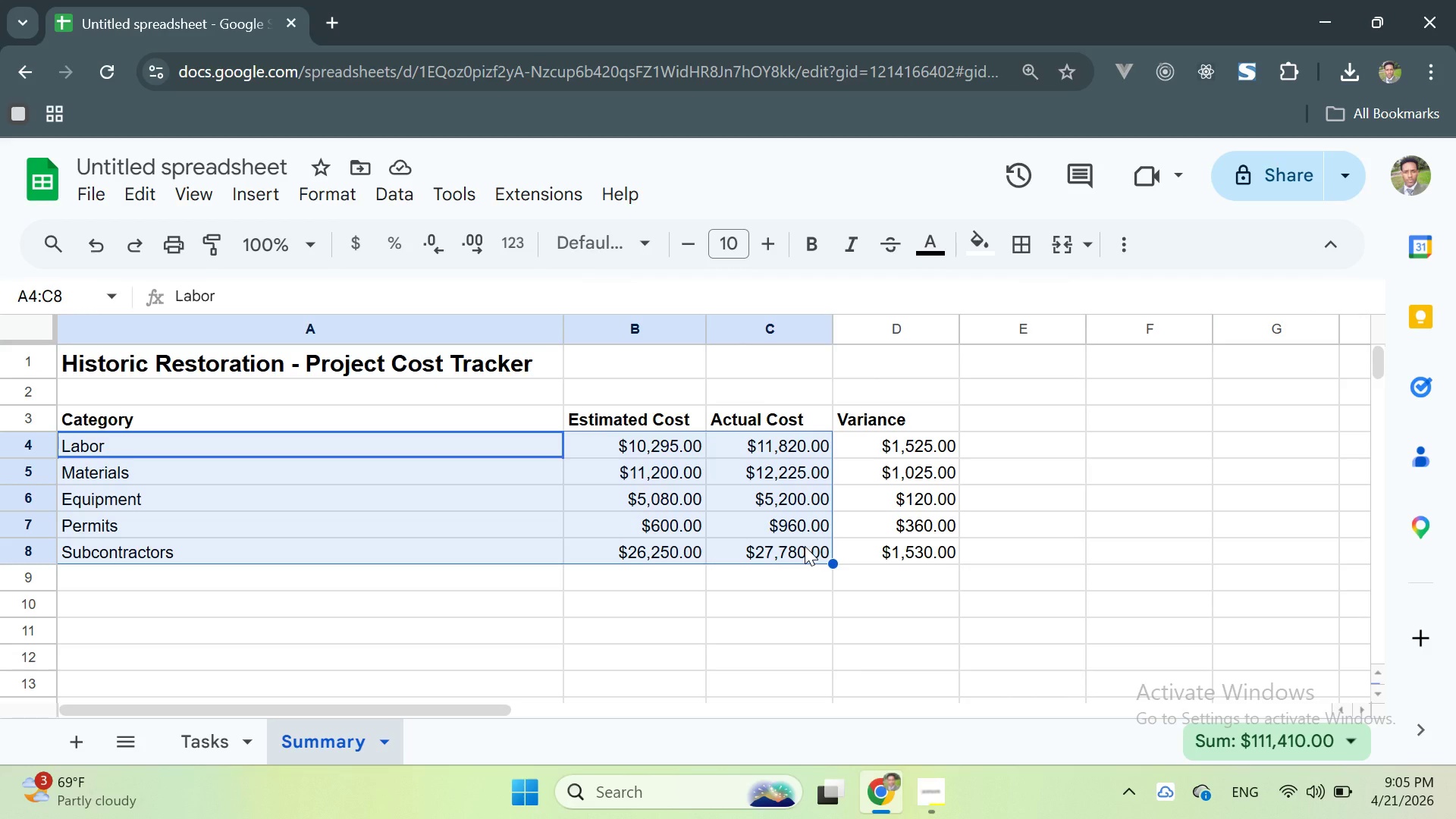 
left_click([240, 195])
 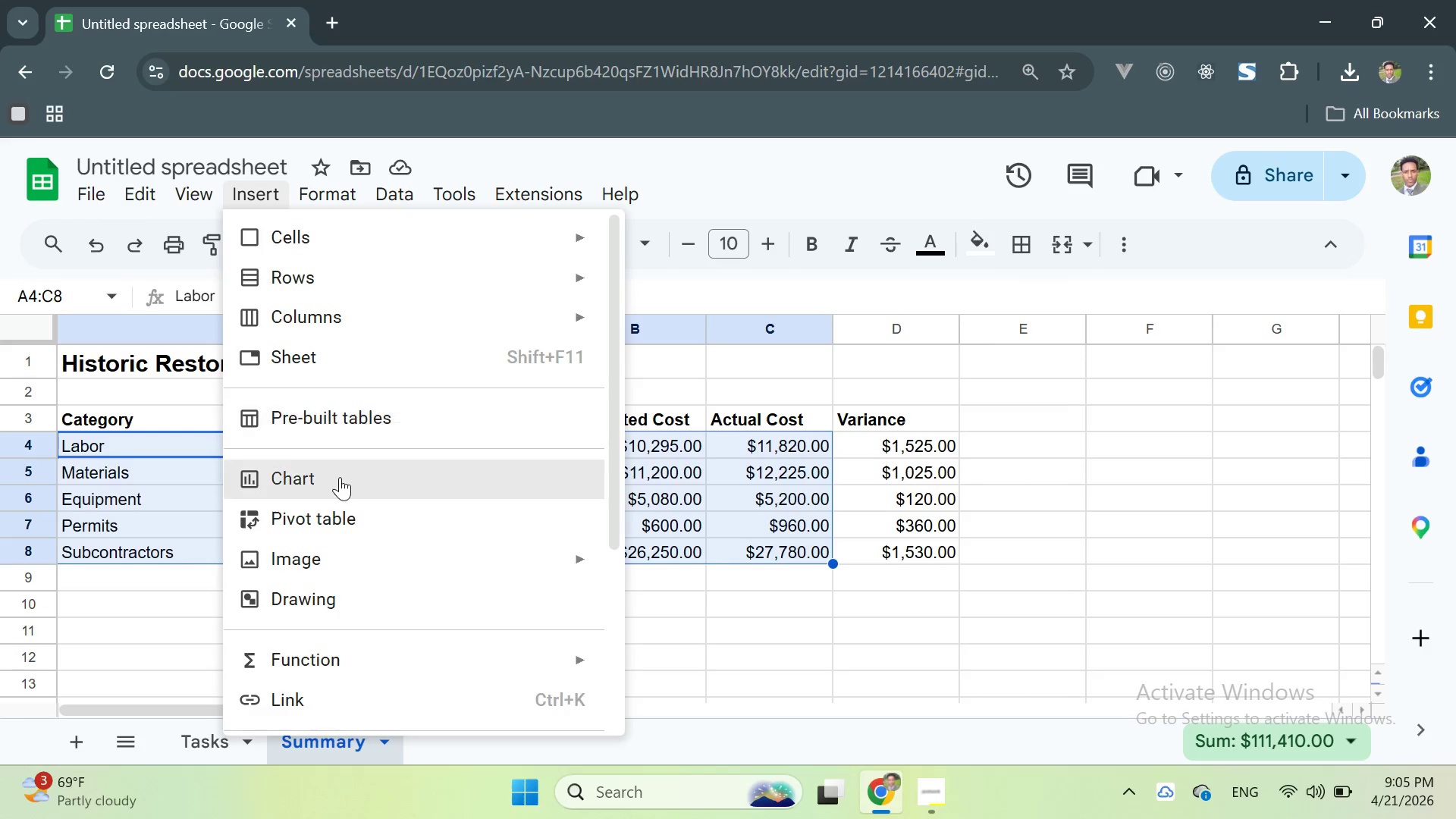 
left_click([339, 478])
 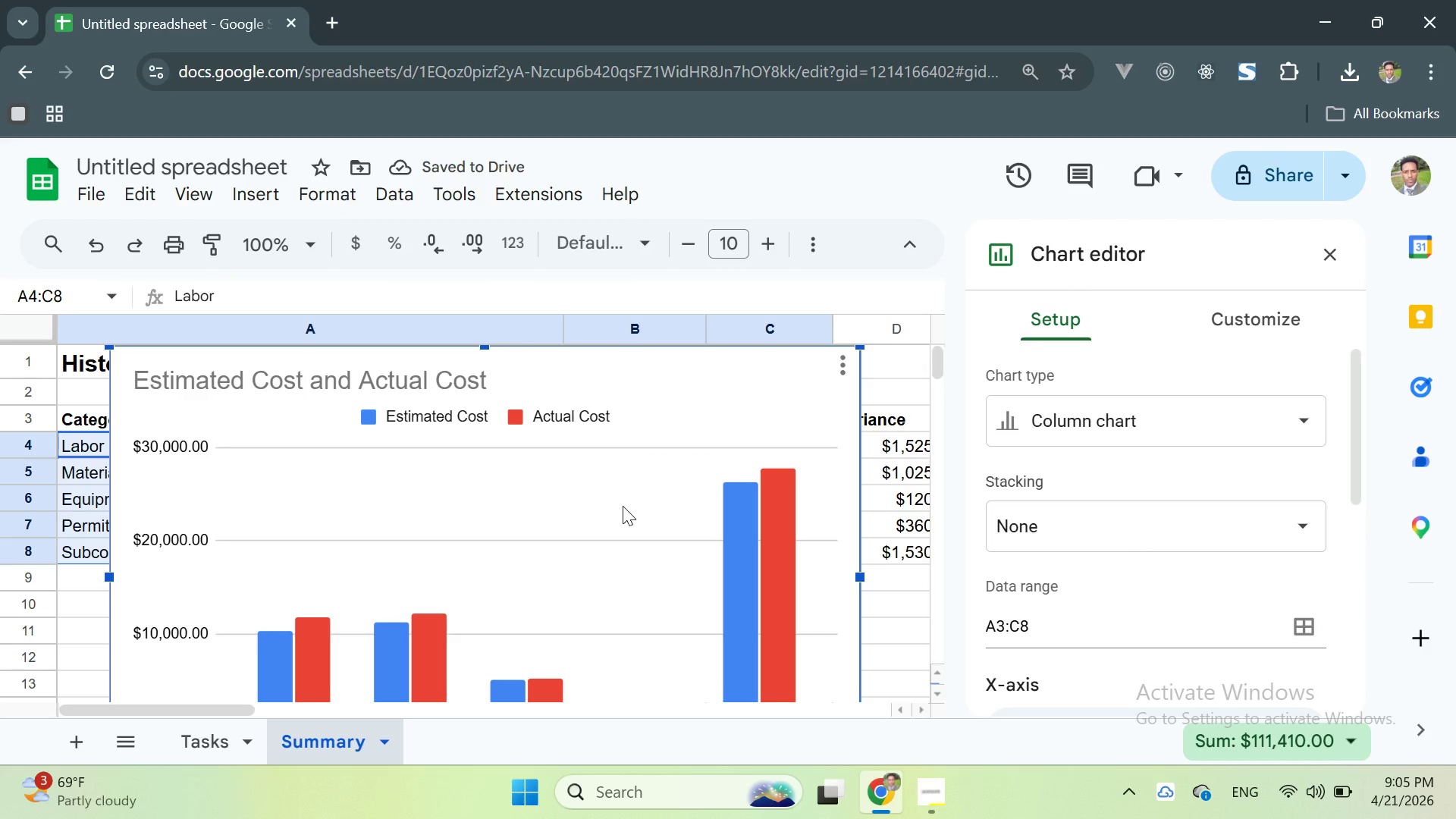 
wait(7.19)
 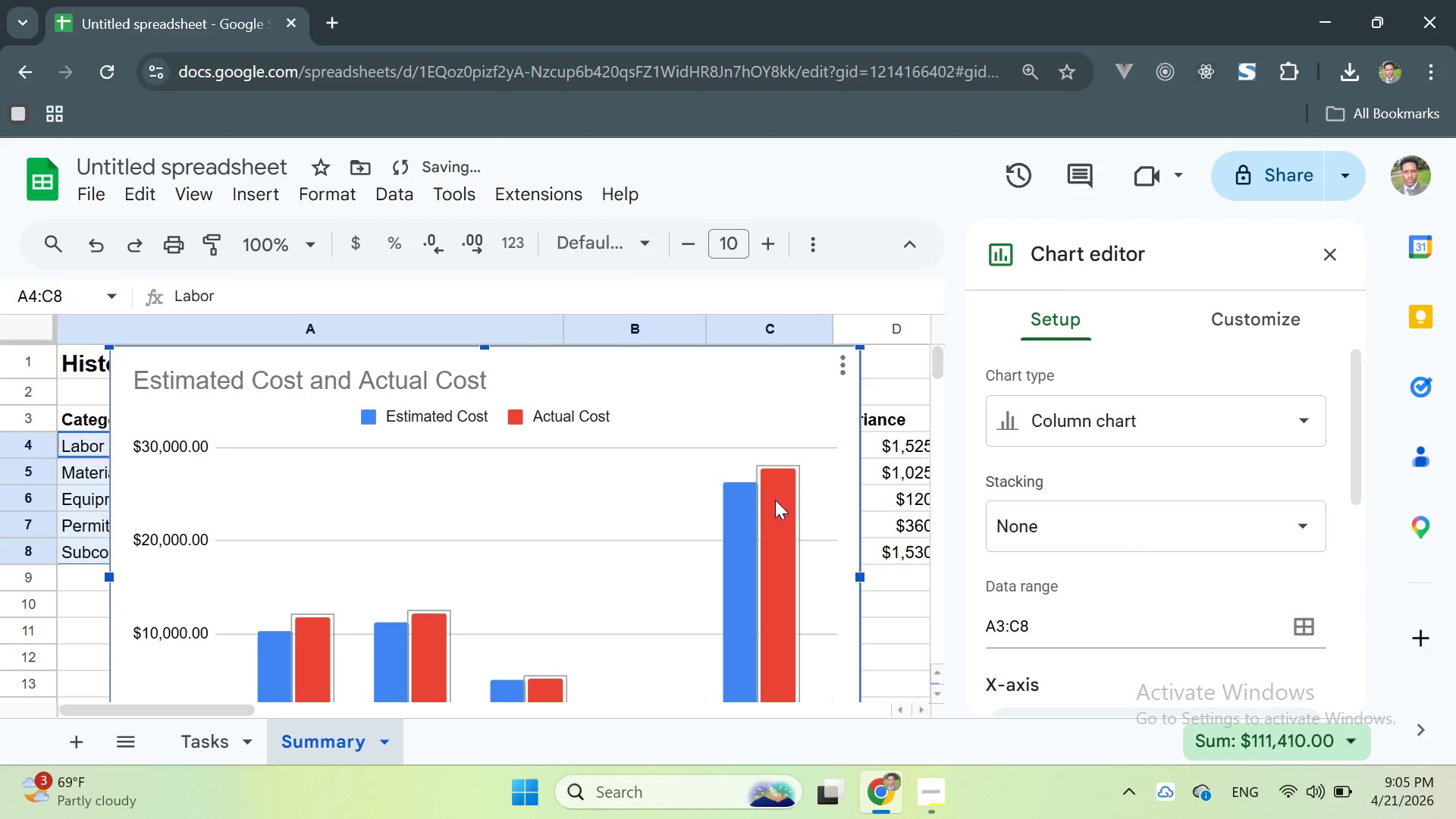 
scroll: coordinate [617, 505], scroll_direction: none, amount: 0.0
 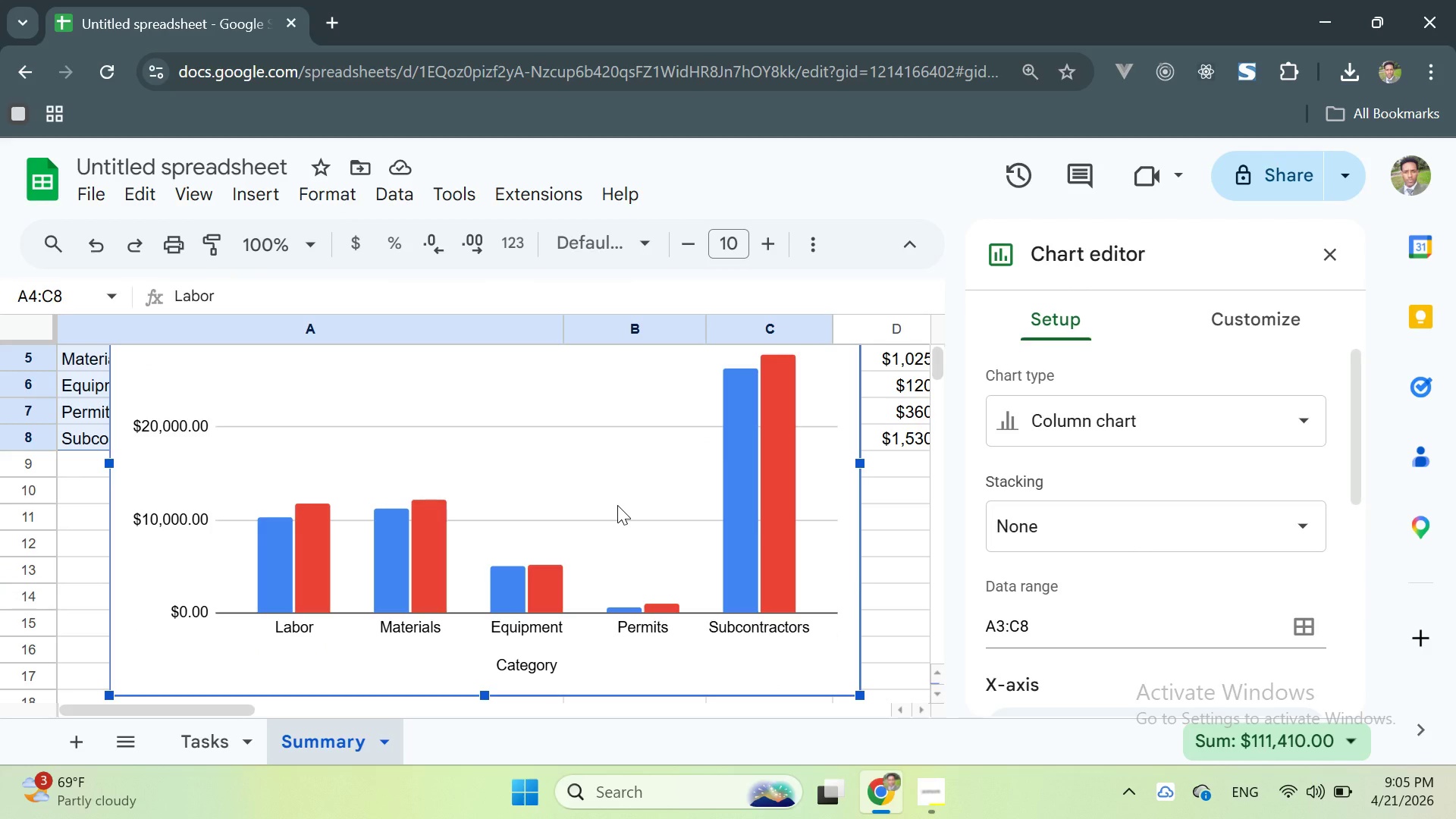 
scroll: coordinate [617, 505], scroll_direction: down, amount: 3.0
 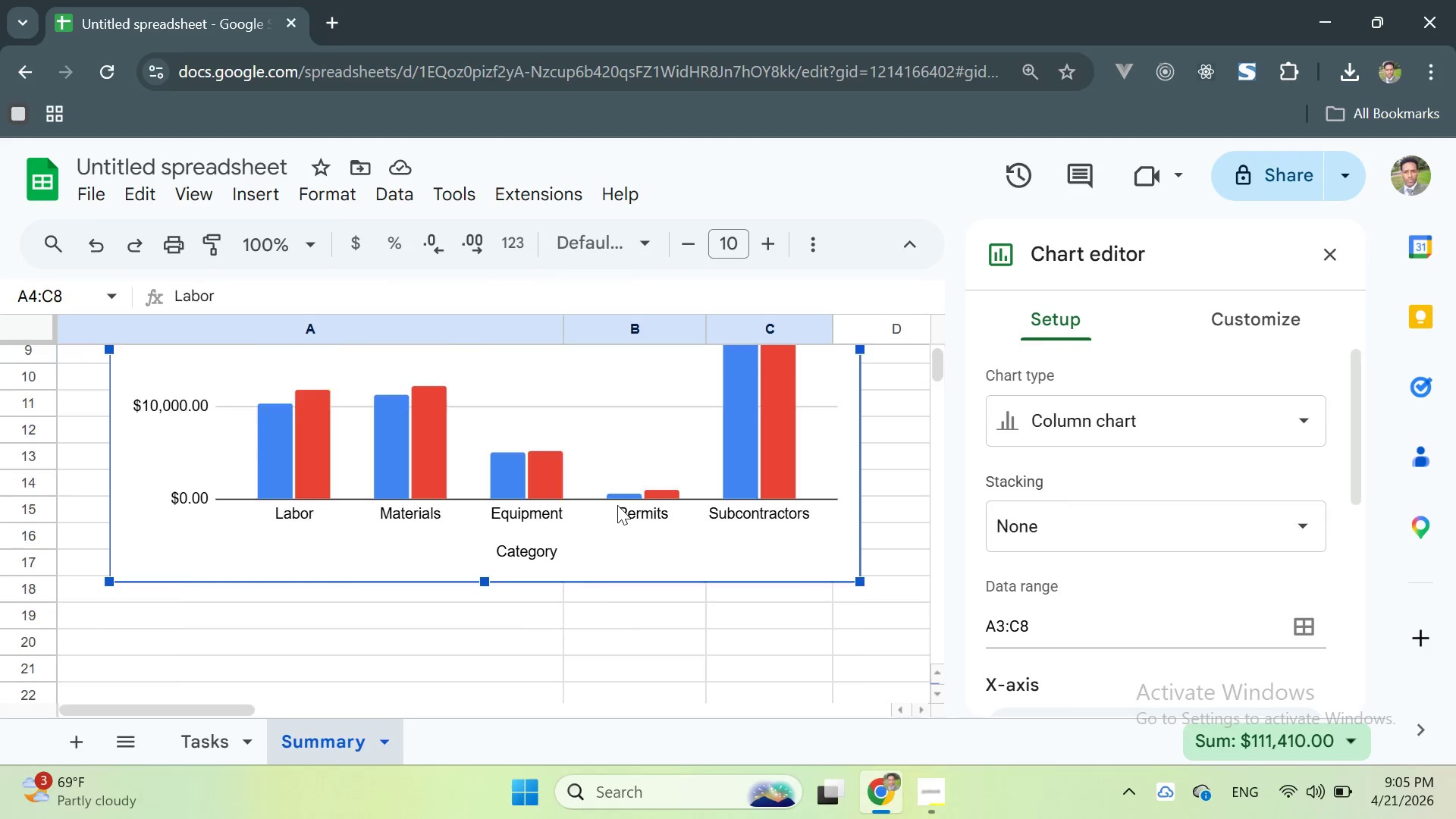 
scroll: coordinate [626, 507], scroll_direction: up, amount: 4.0
 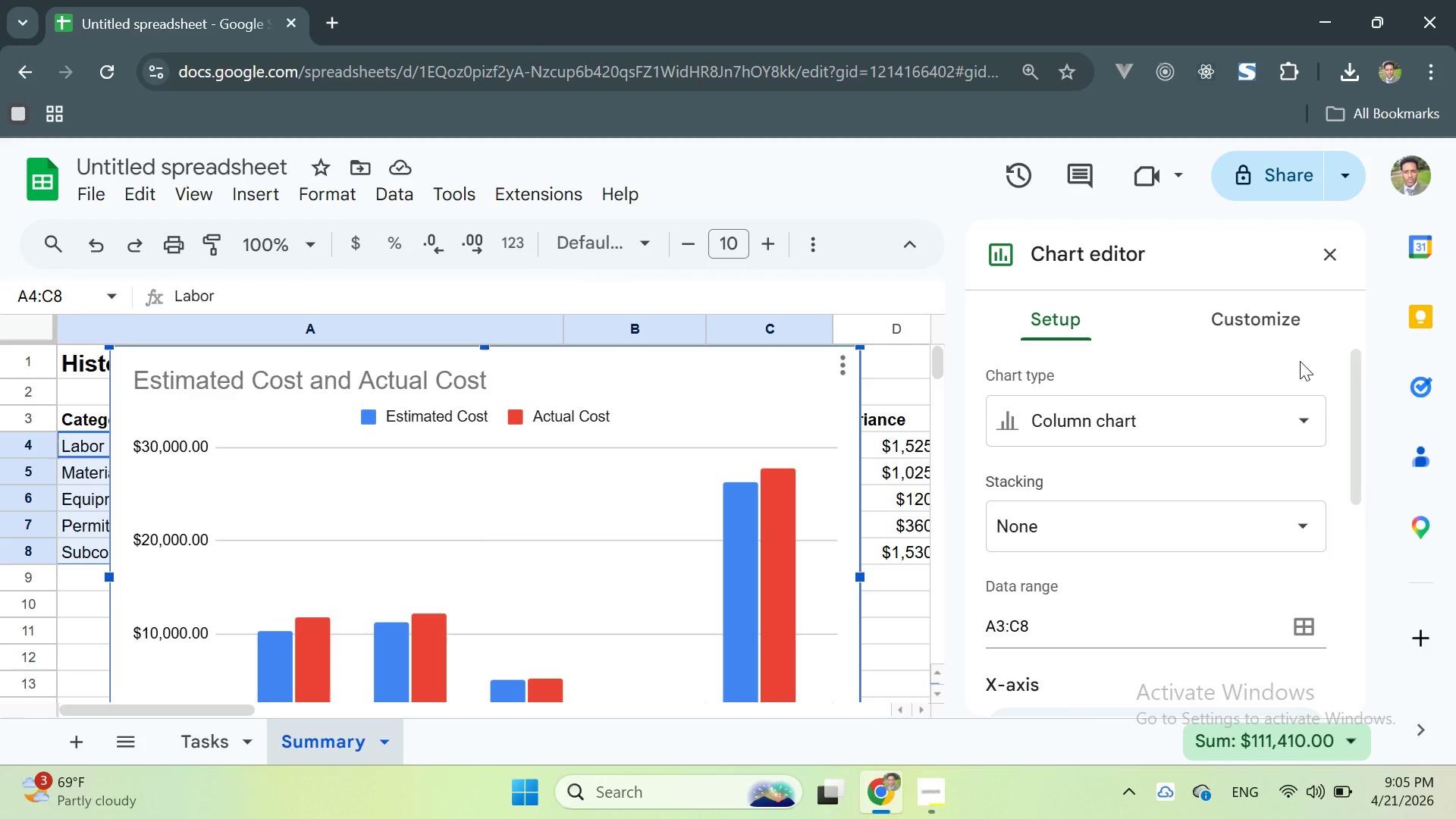 
wait(10.17)
 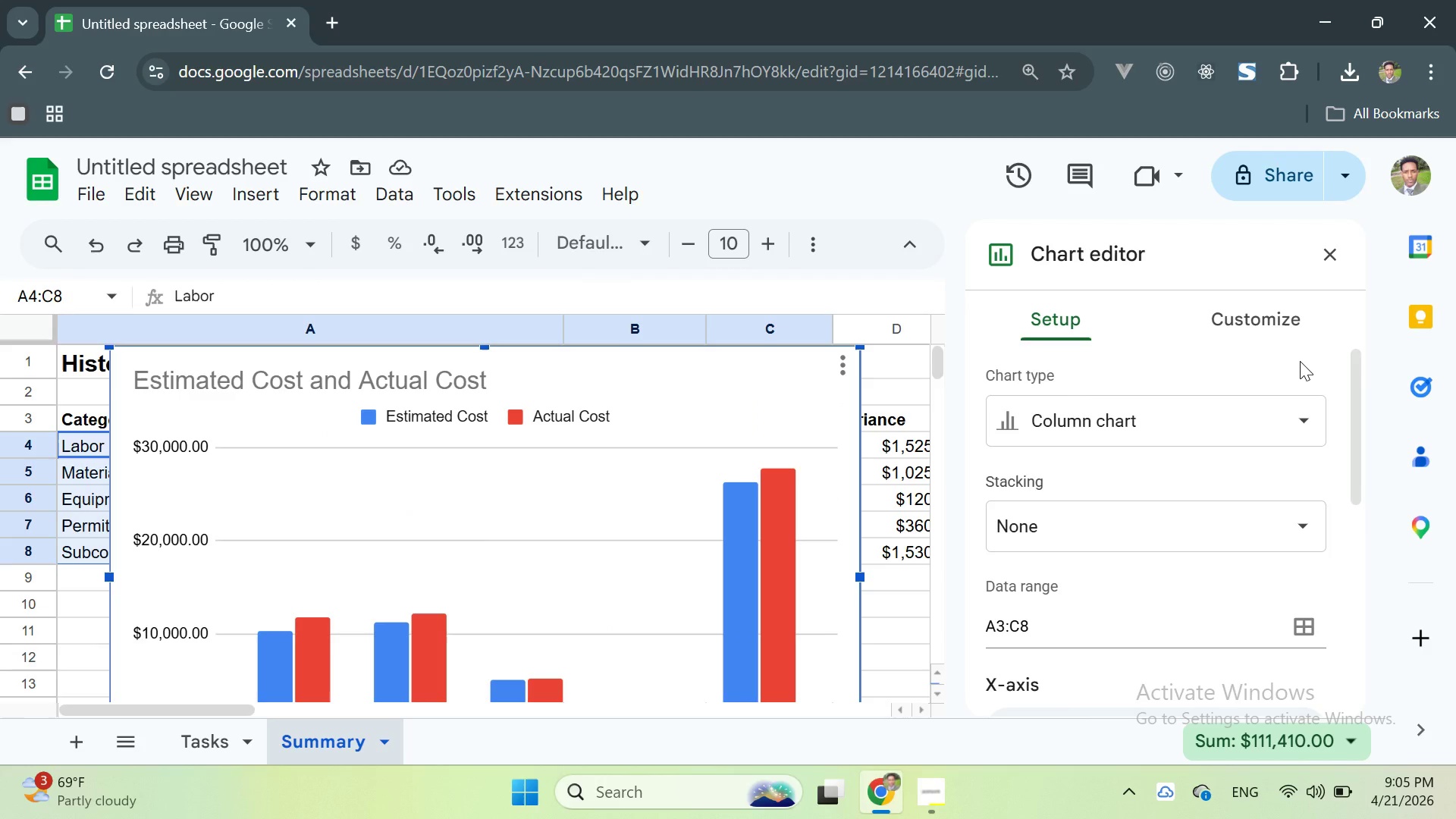 
left_click([1244, 315])
 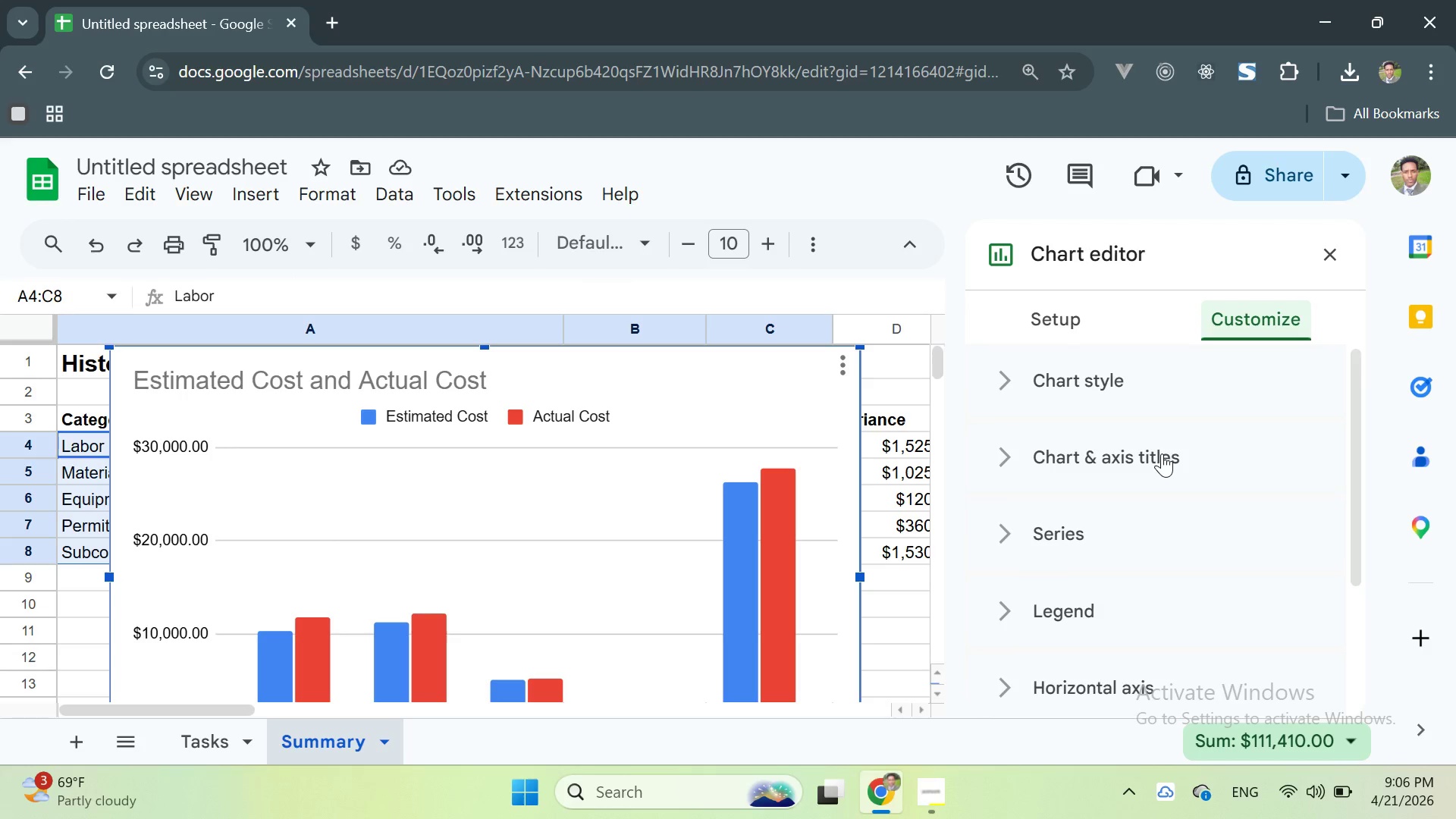 
left_click([1162, 453])
 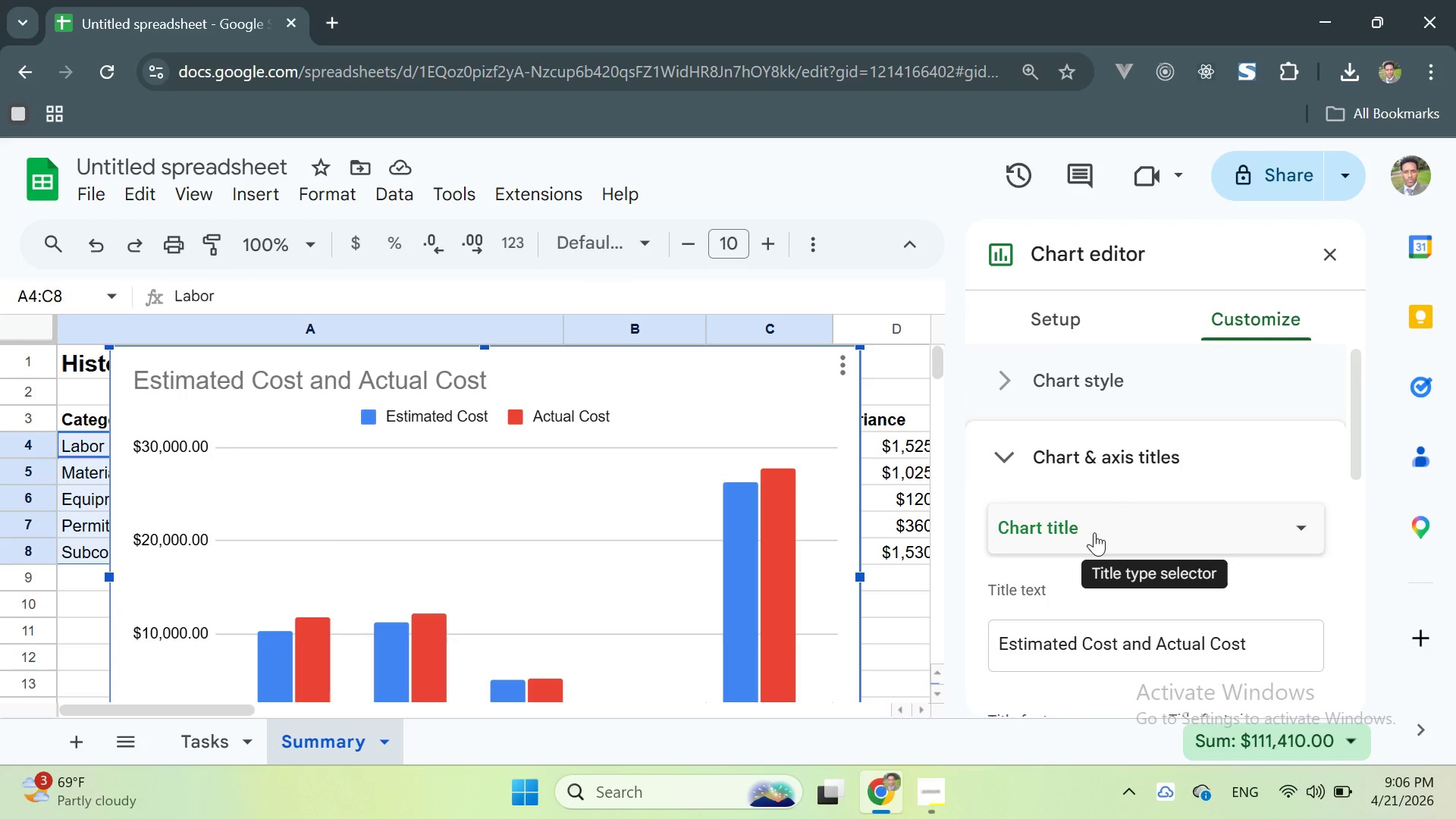 
left_click([1093, 530])
 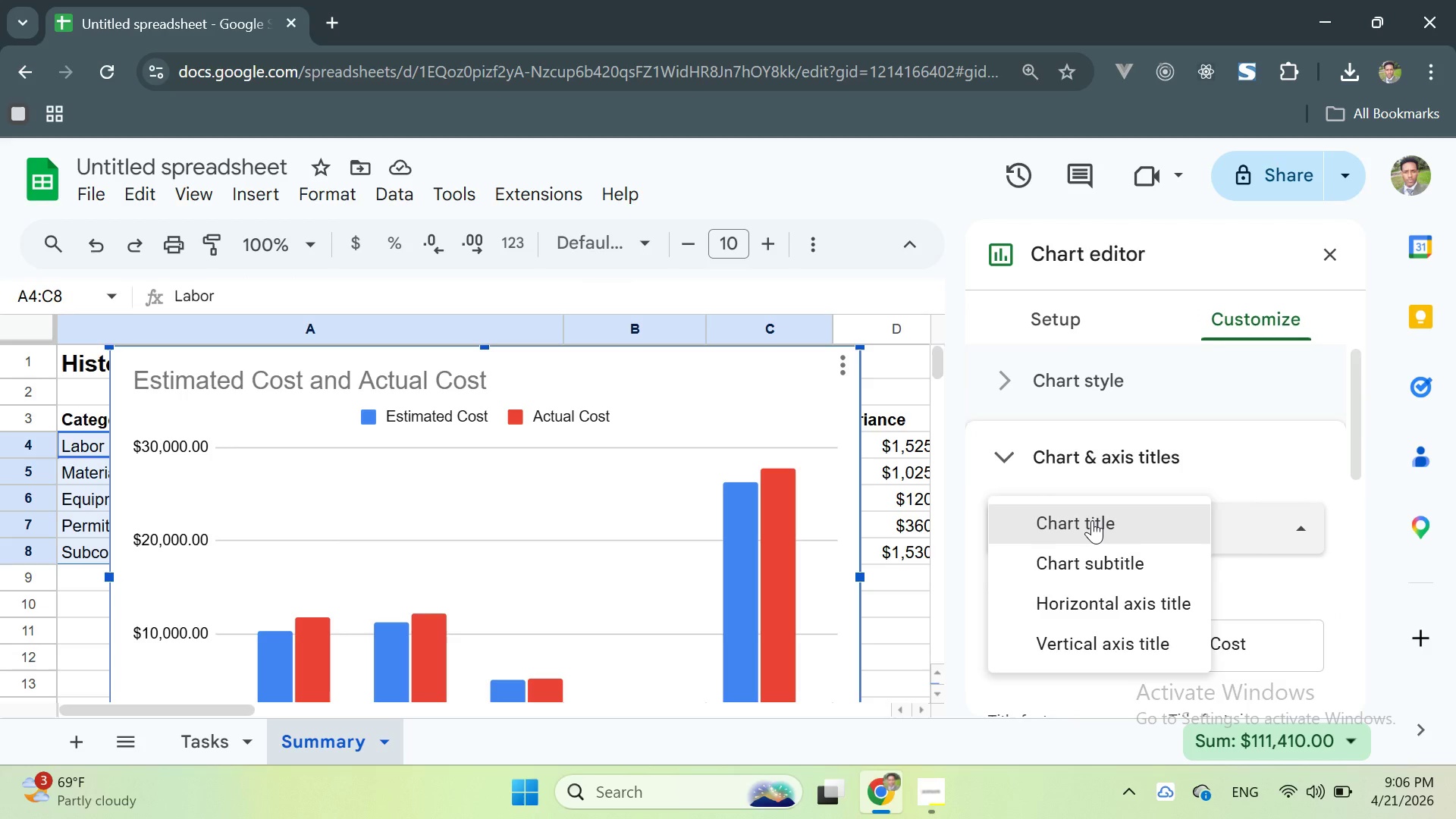 
left_click([1092, 520])
 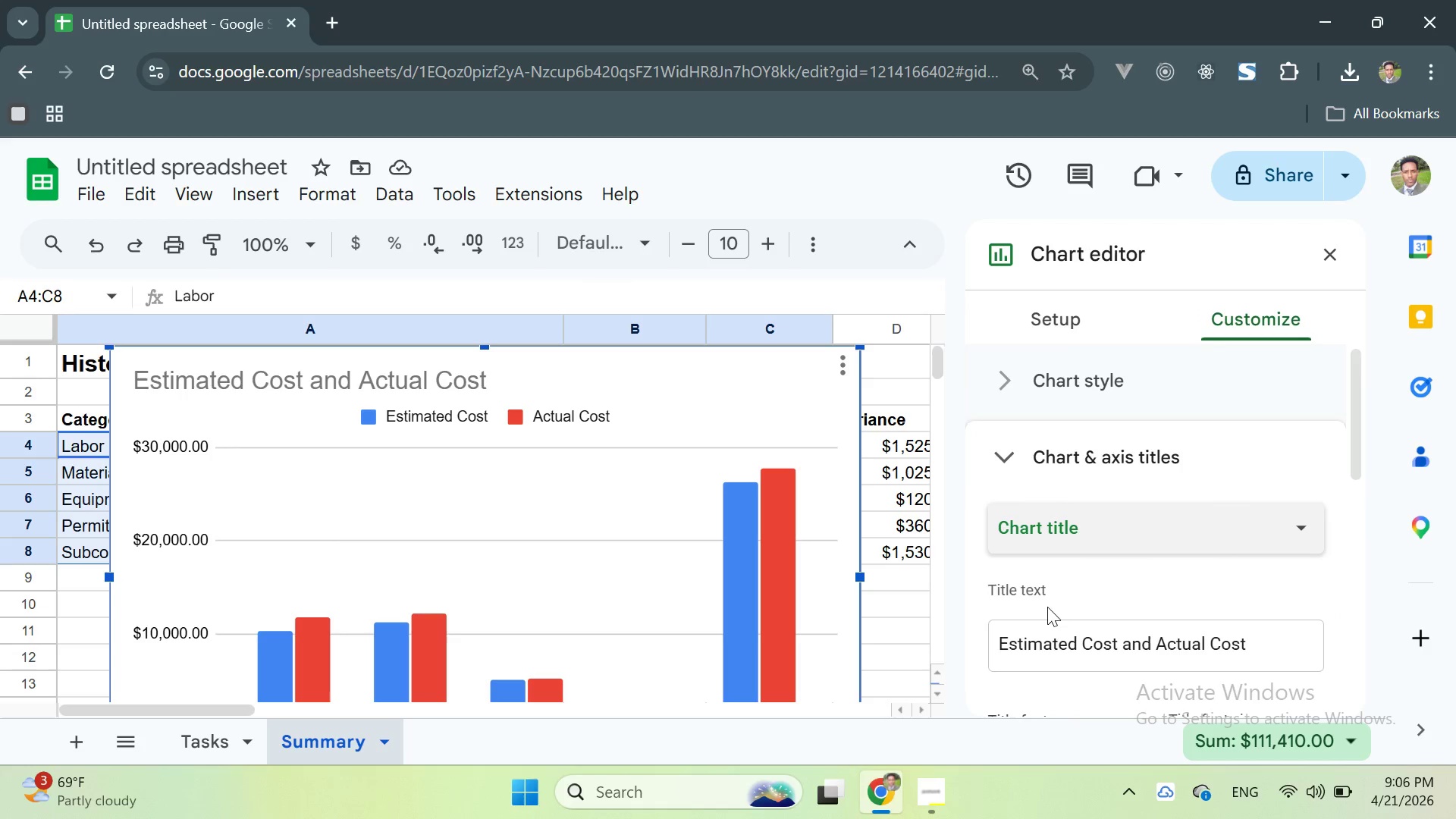 
mouse_move([1063, 646])
 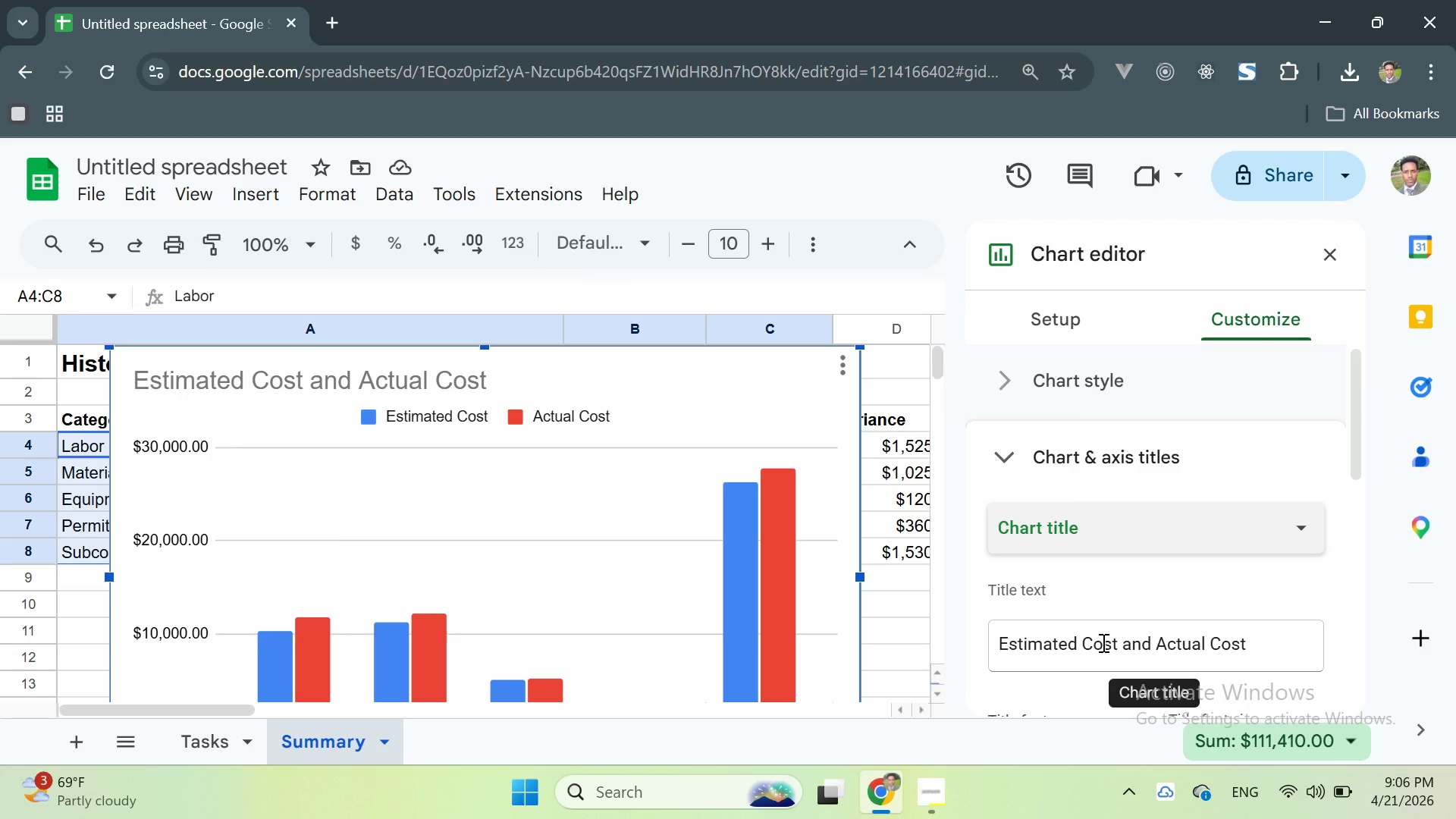 
left_click([1084, 642])
 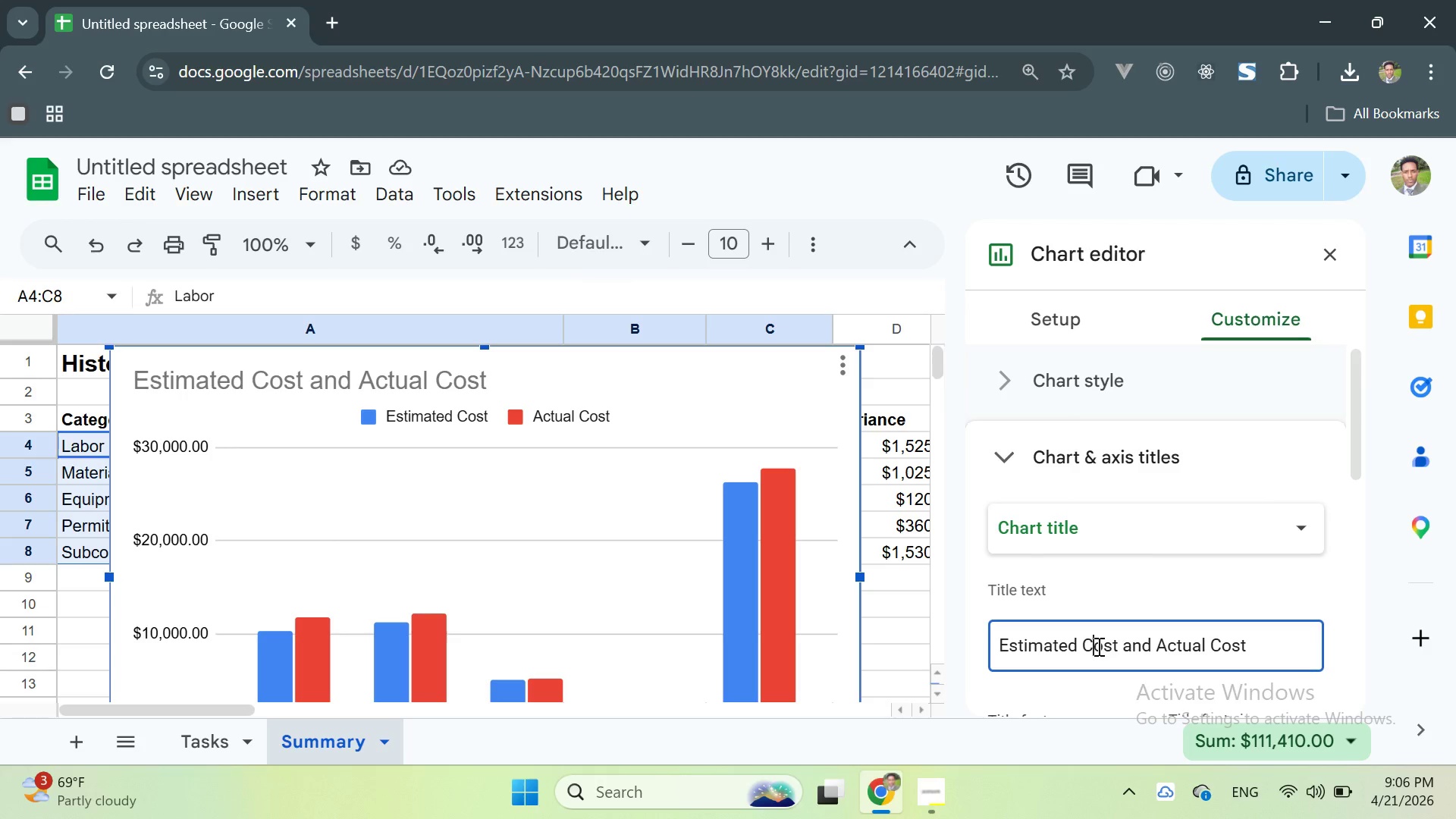 
double_click([1097, 646])
 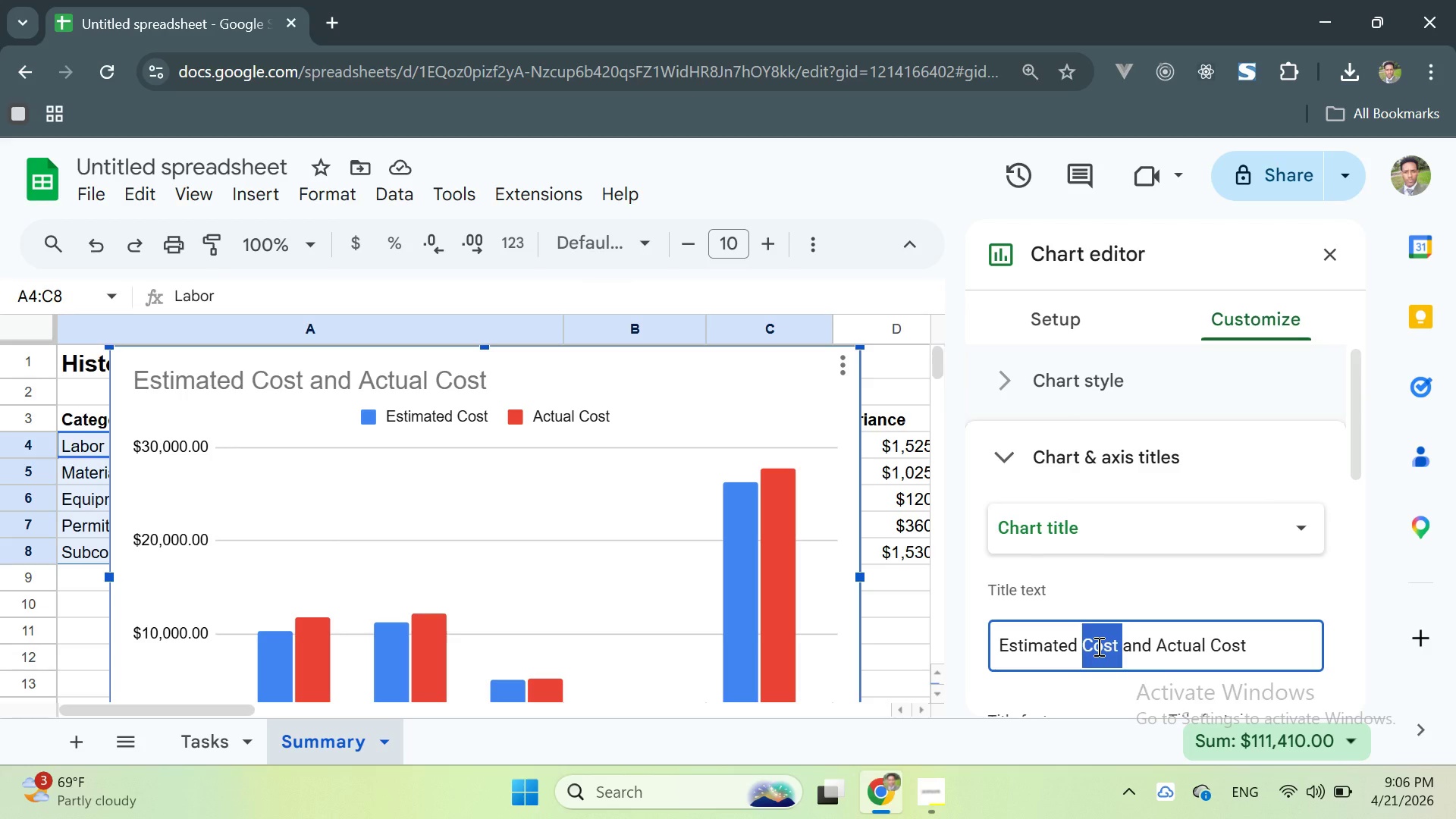 
type(VS )
 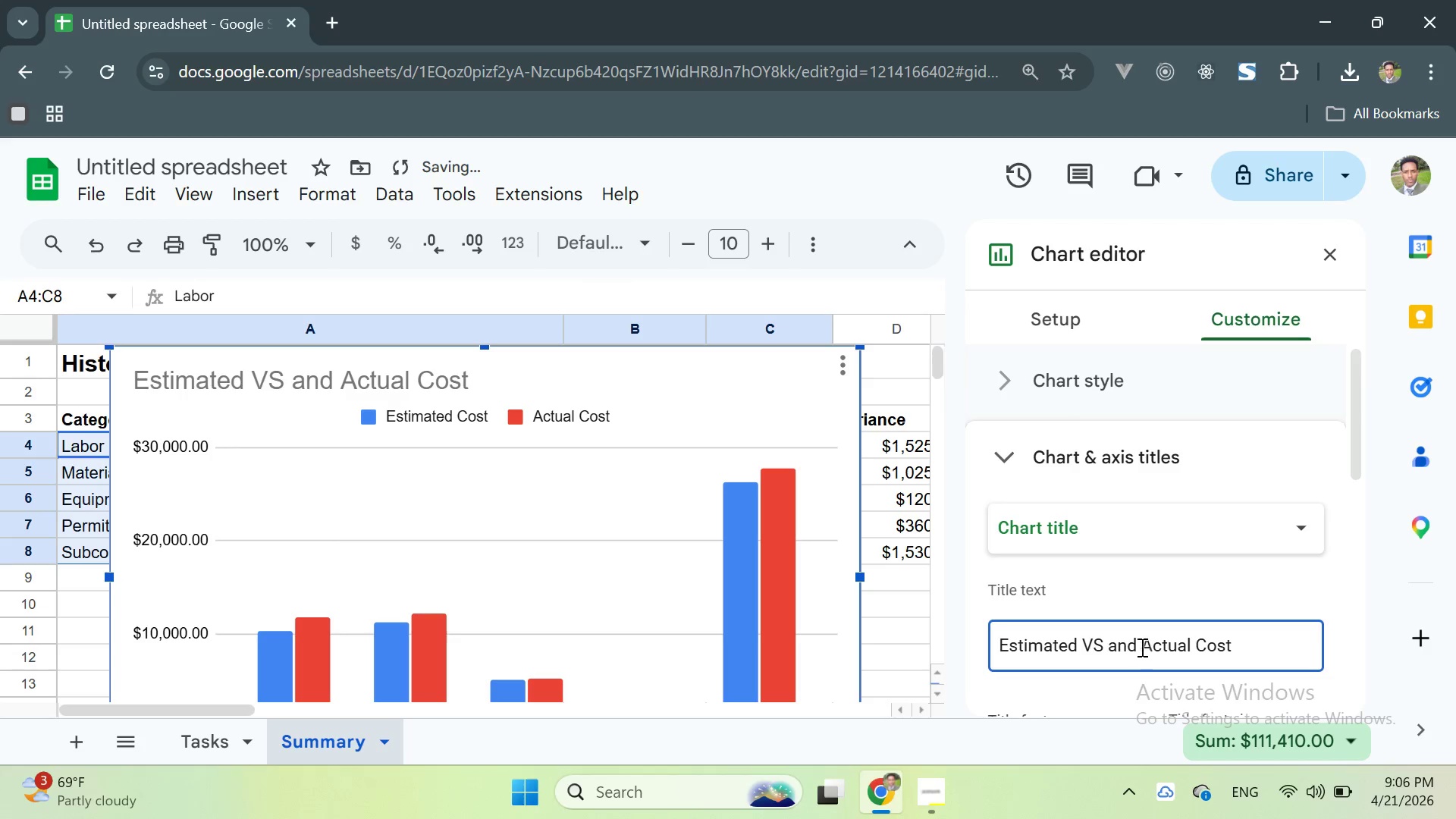 
double_click([1123, 646])
 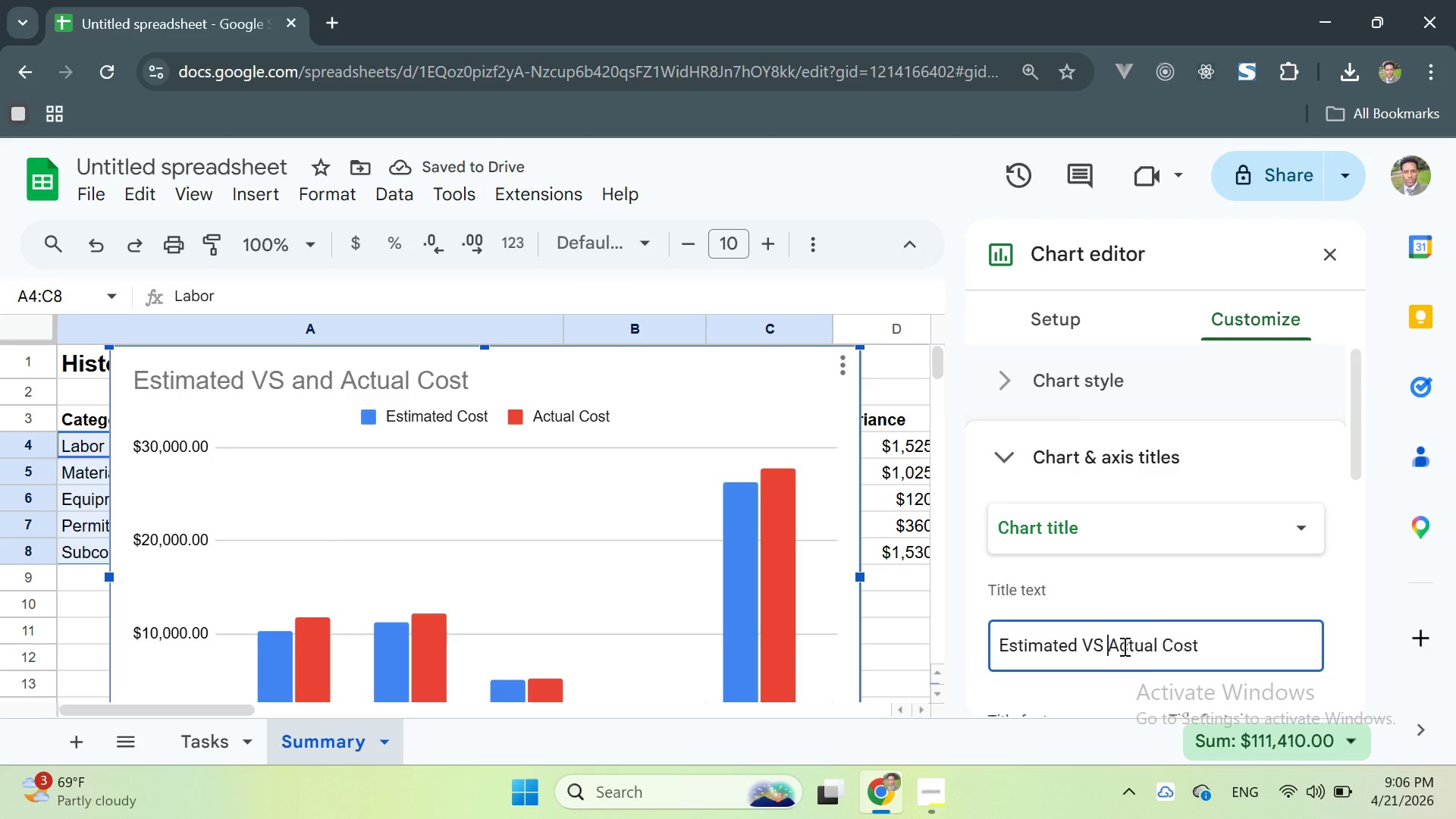 
key(Backspace)
 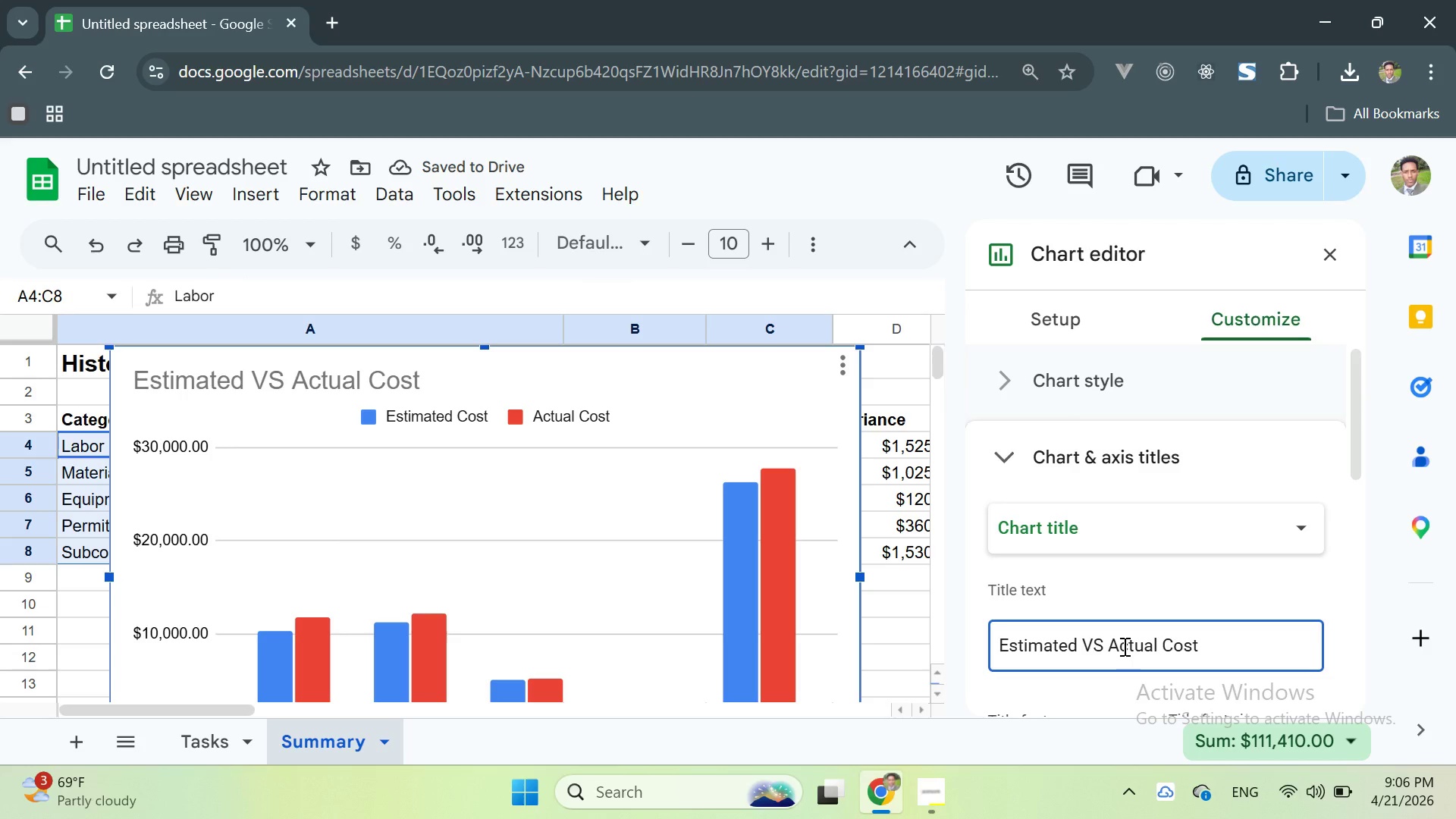 
left_click([1219, 645])
 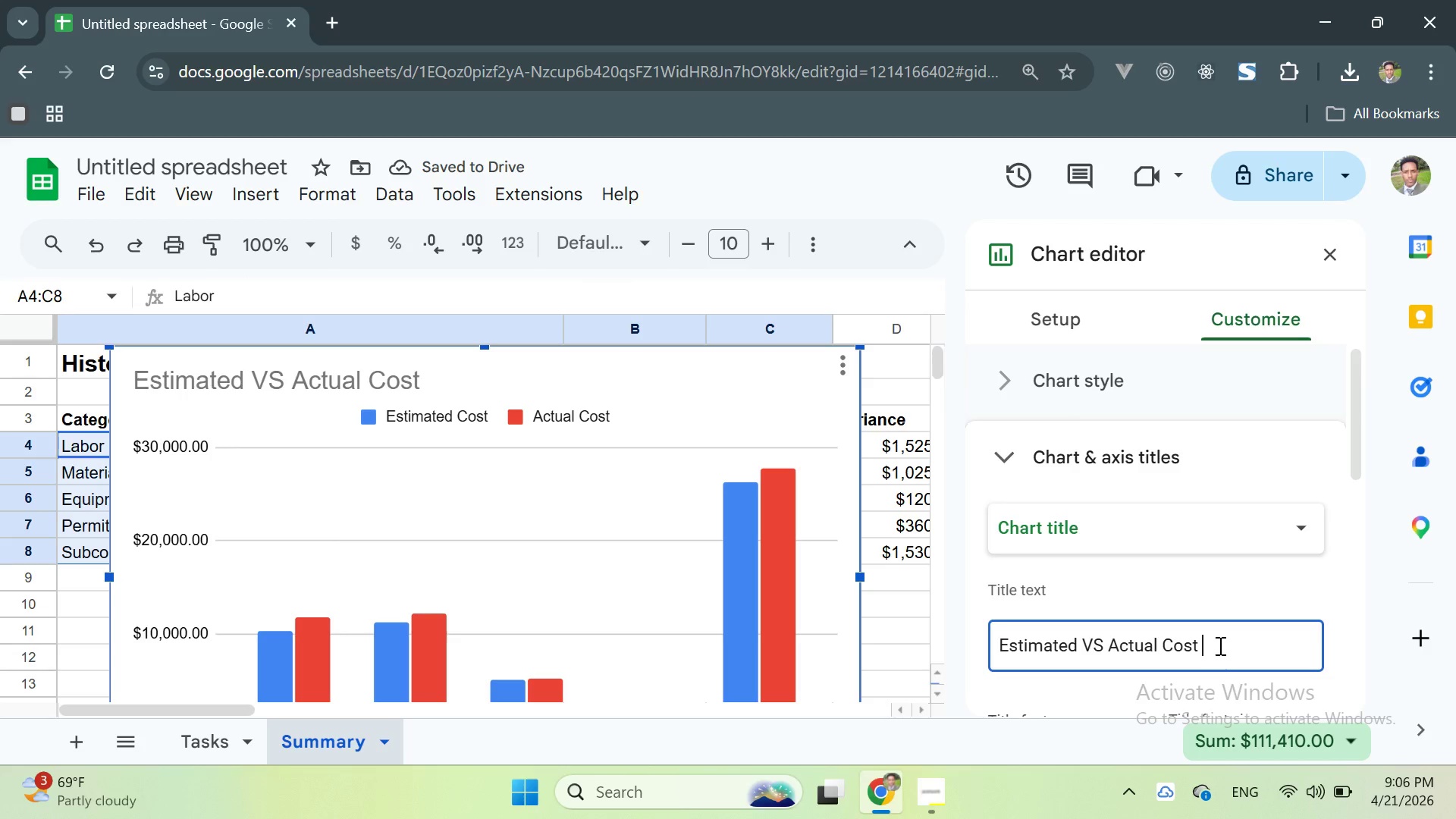 
type( BY)
key(Backspace)
key(Backspace)
type(by Category)
 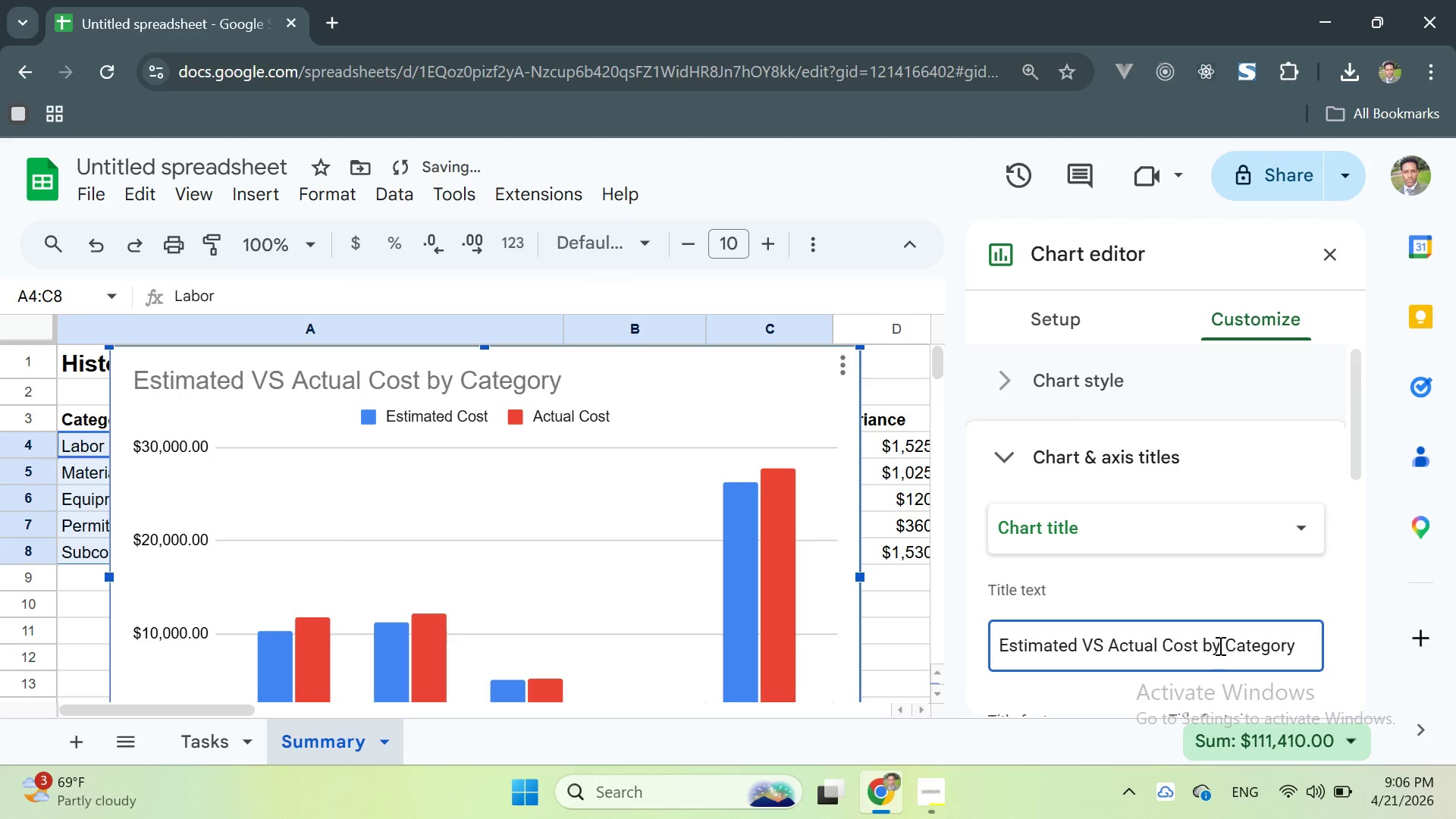 
key(Enter)
 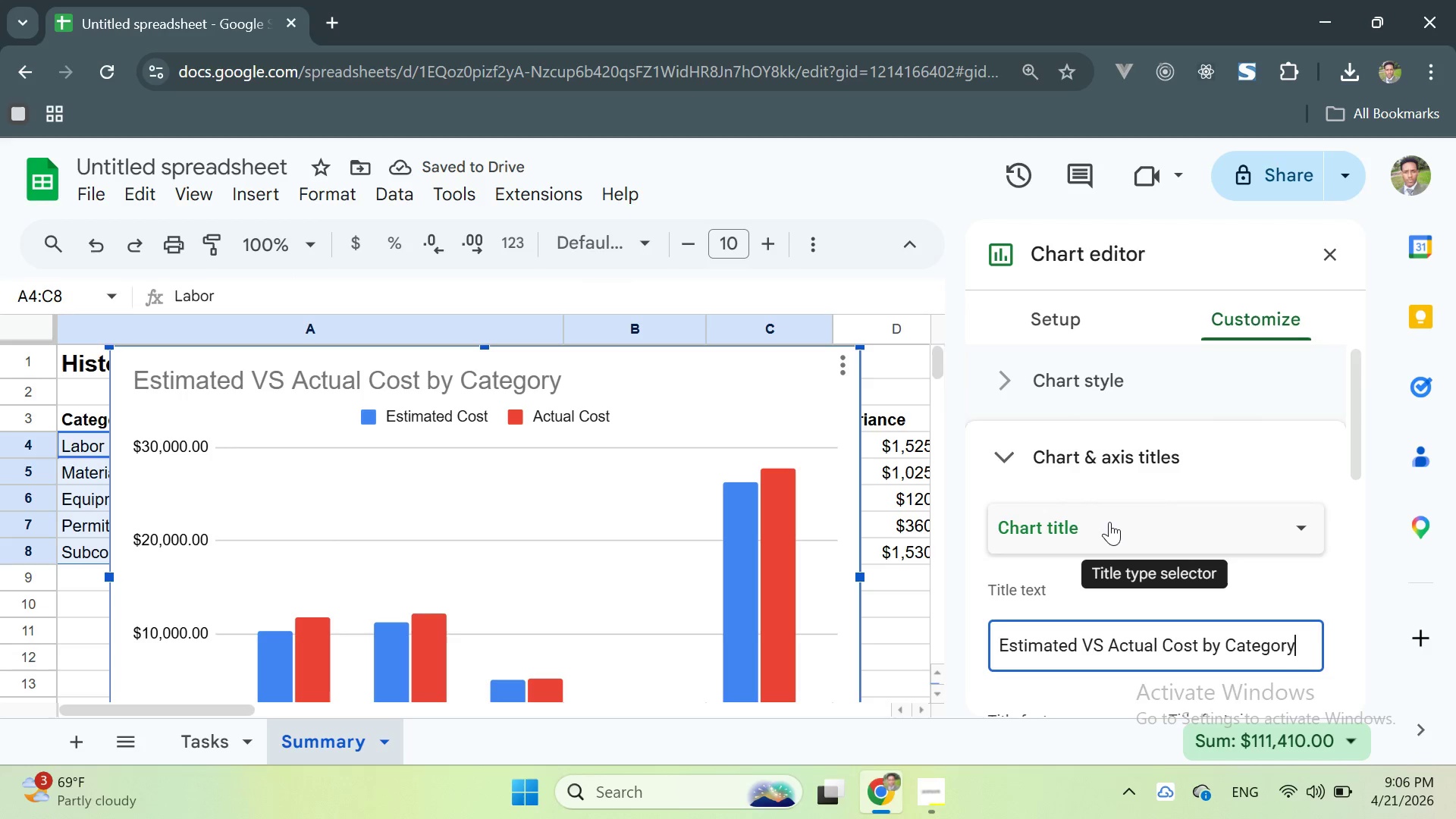 
left_click([1110, 528])
 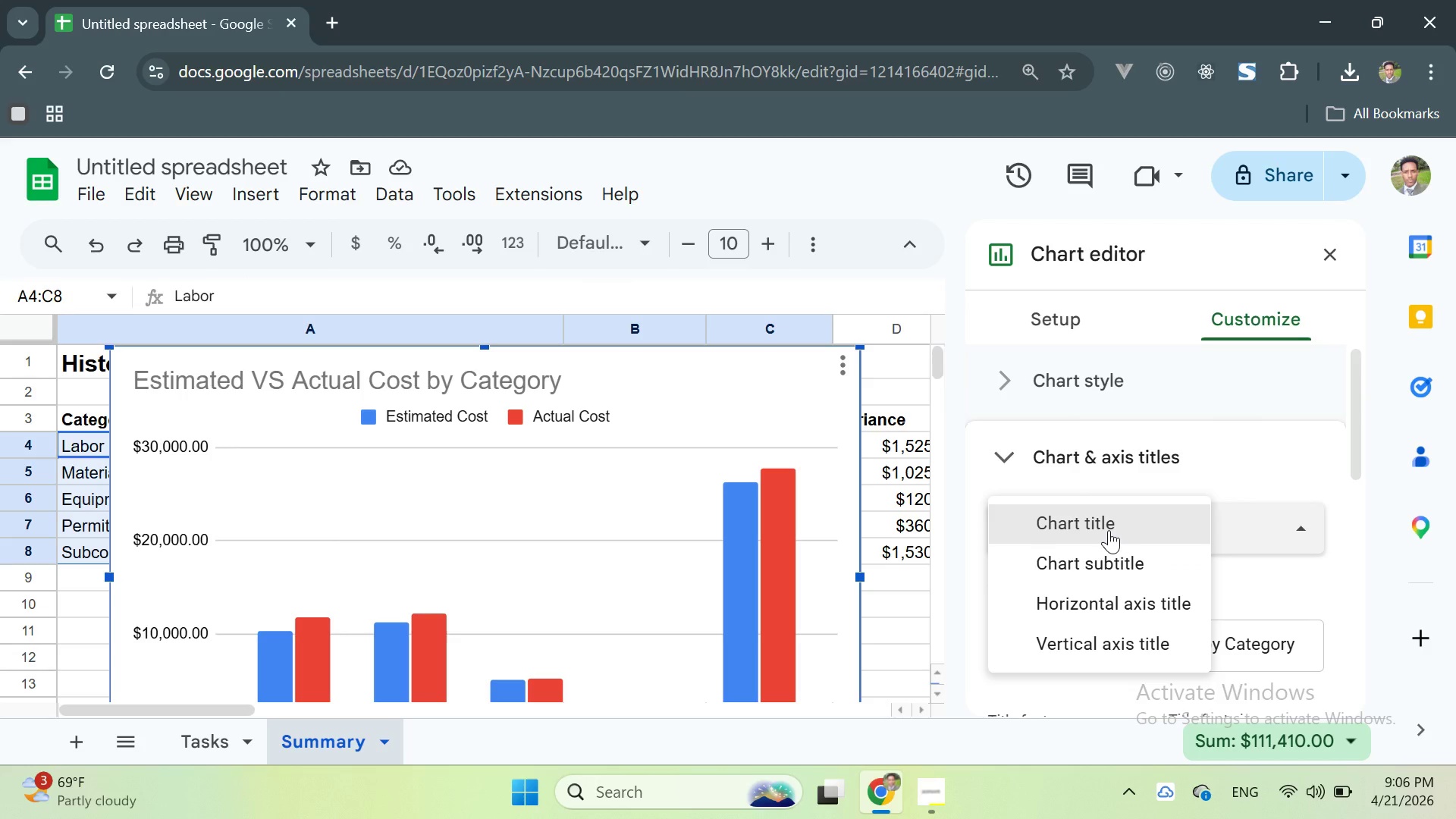 
wait(8.81)
 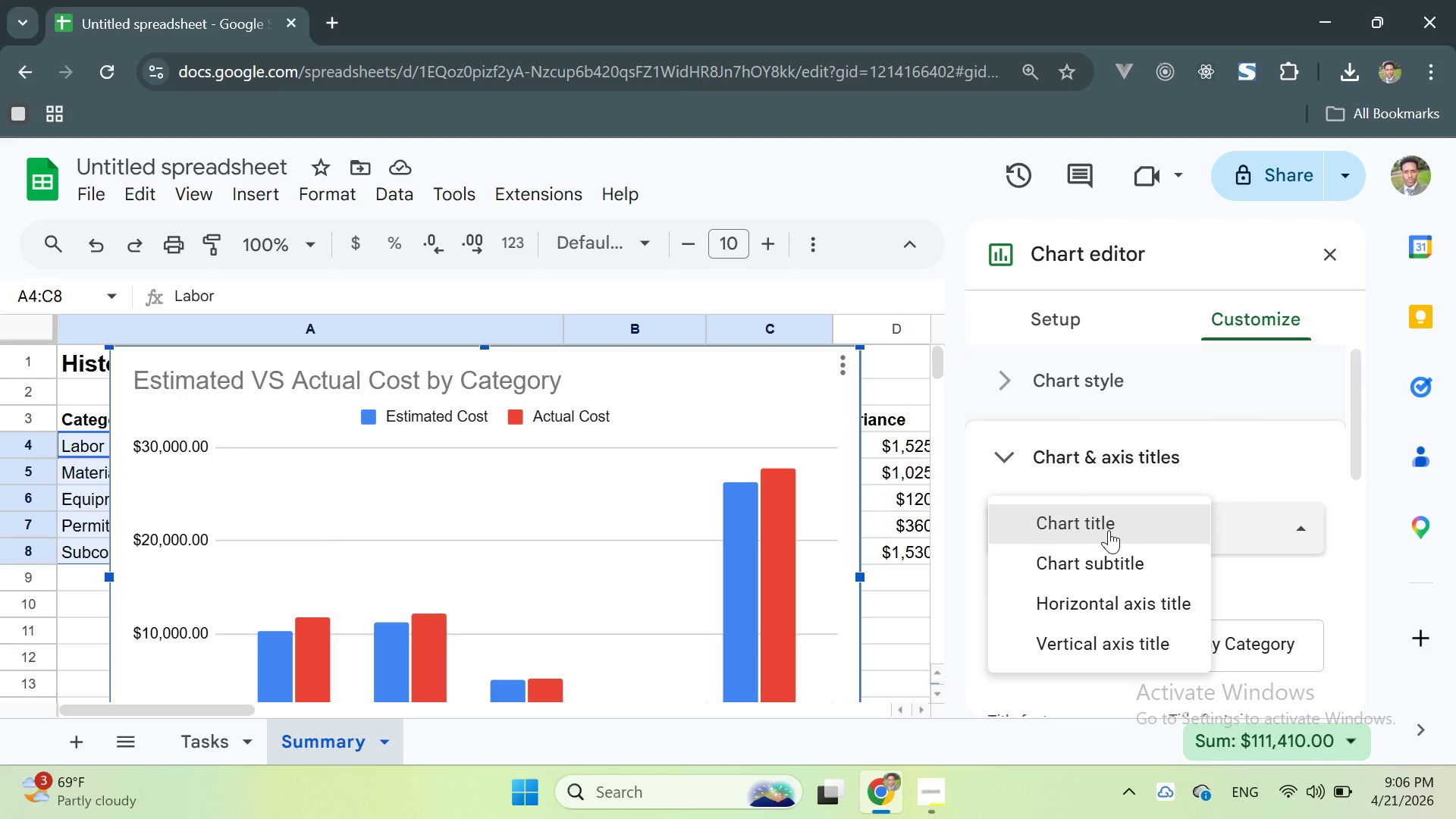 
double_click([1090, 643])
 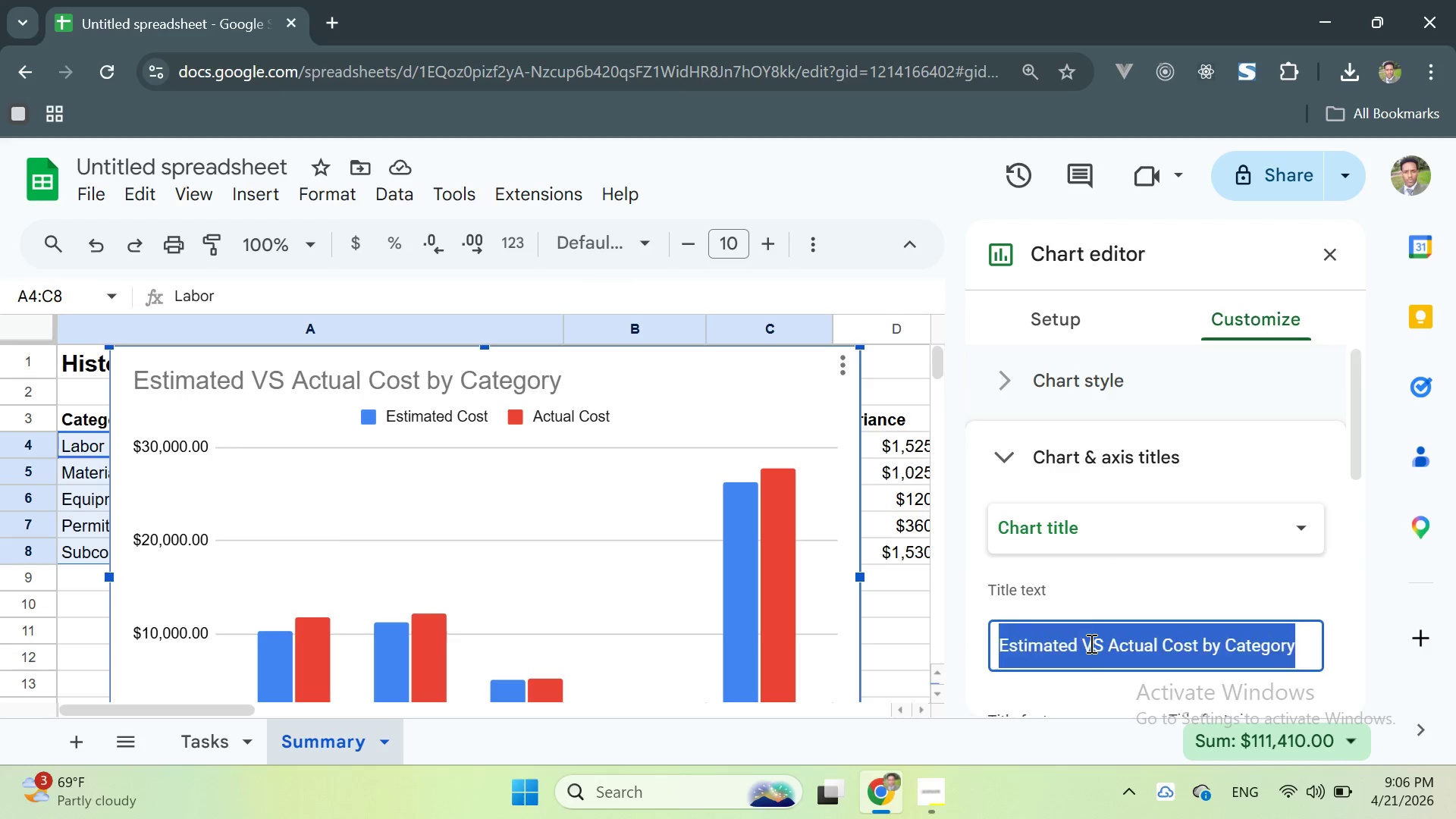 
triple_click([1090, 643])
 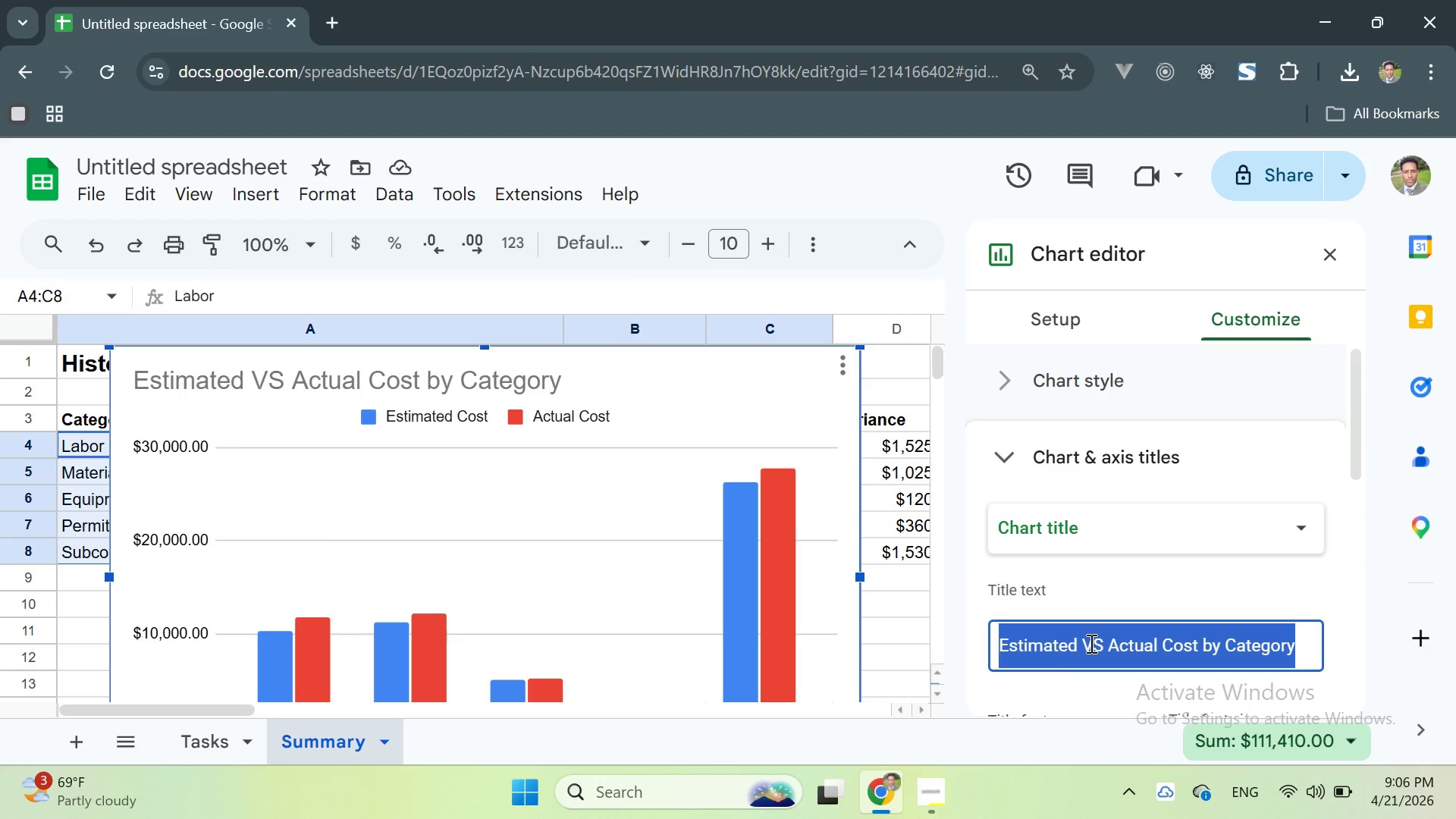 
triple_click([1090, 643])
 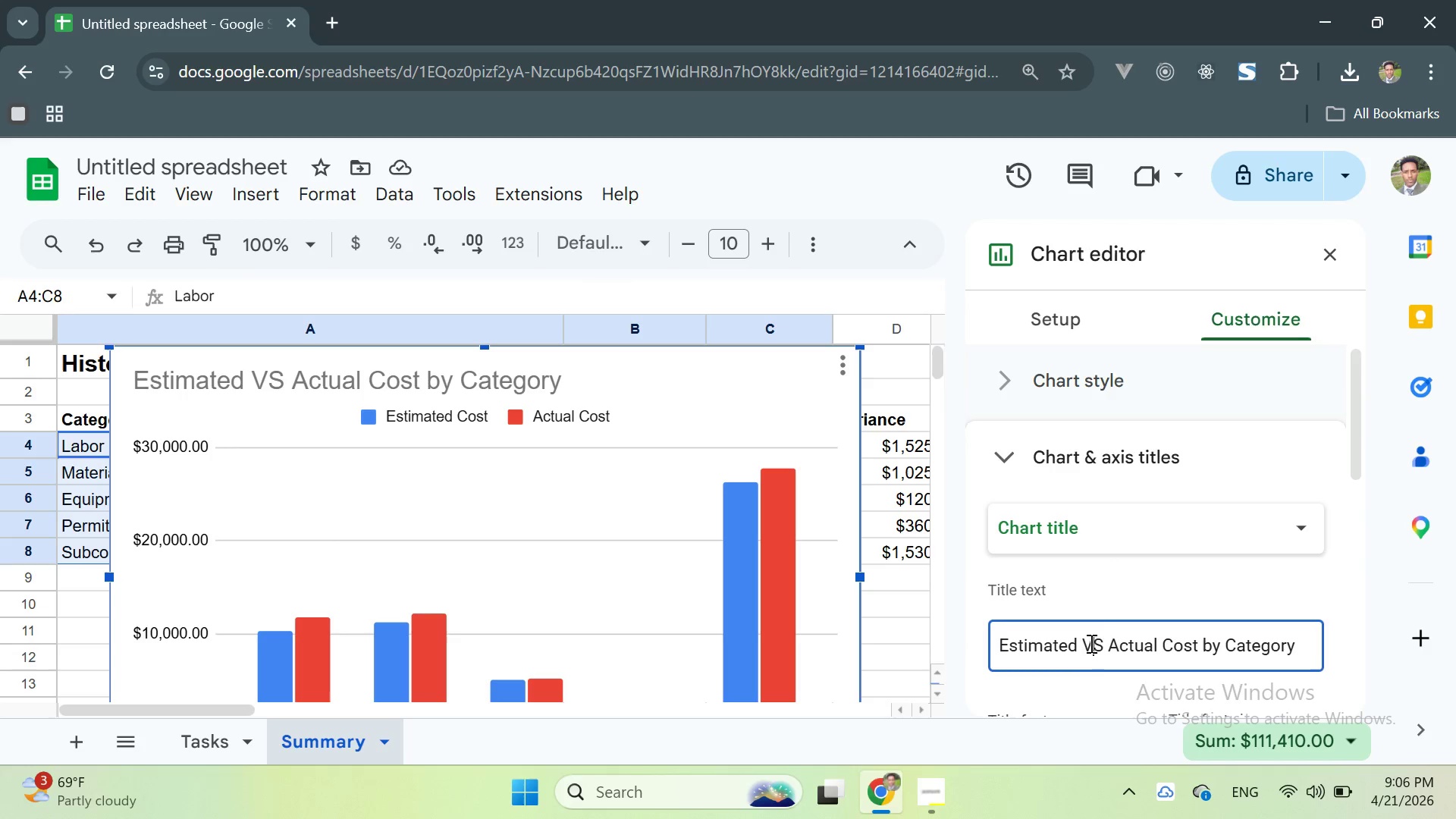 
double_click([1090, 643])
 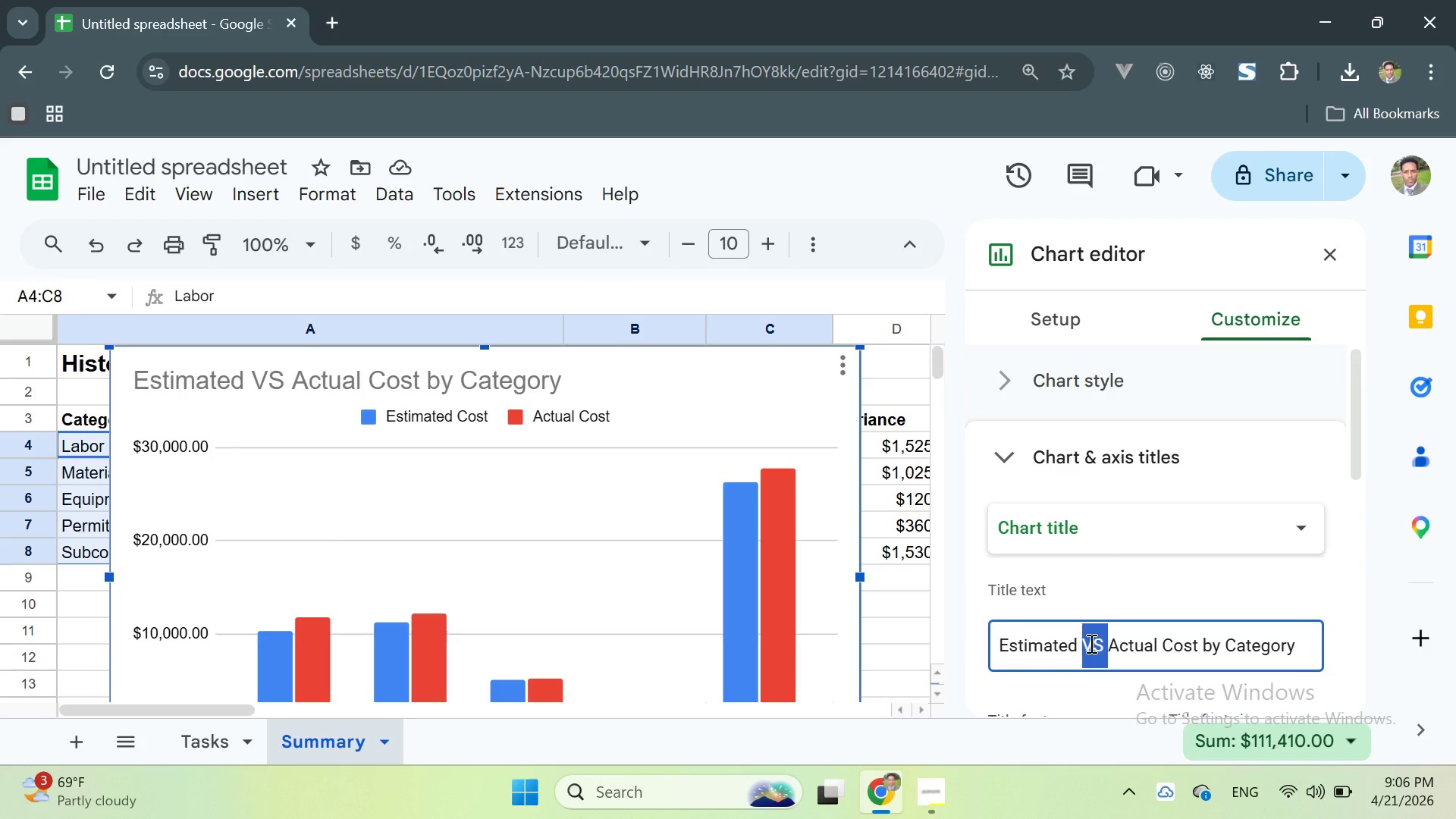 
type(vs )
 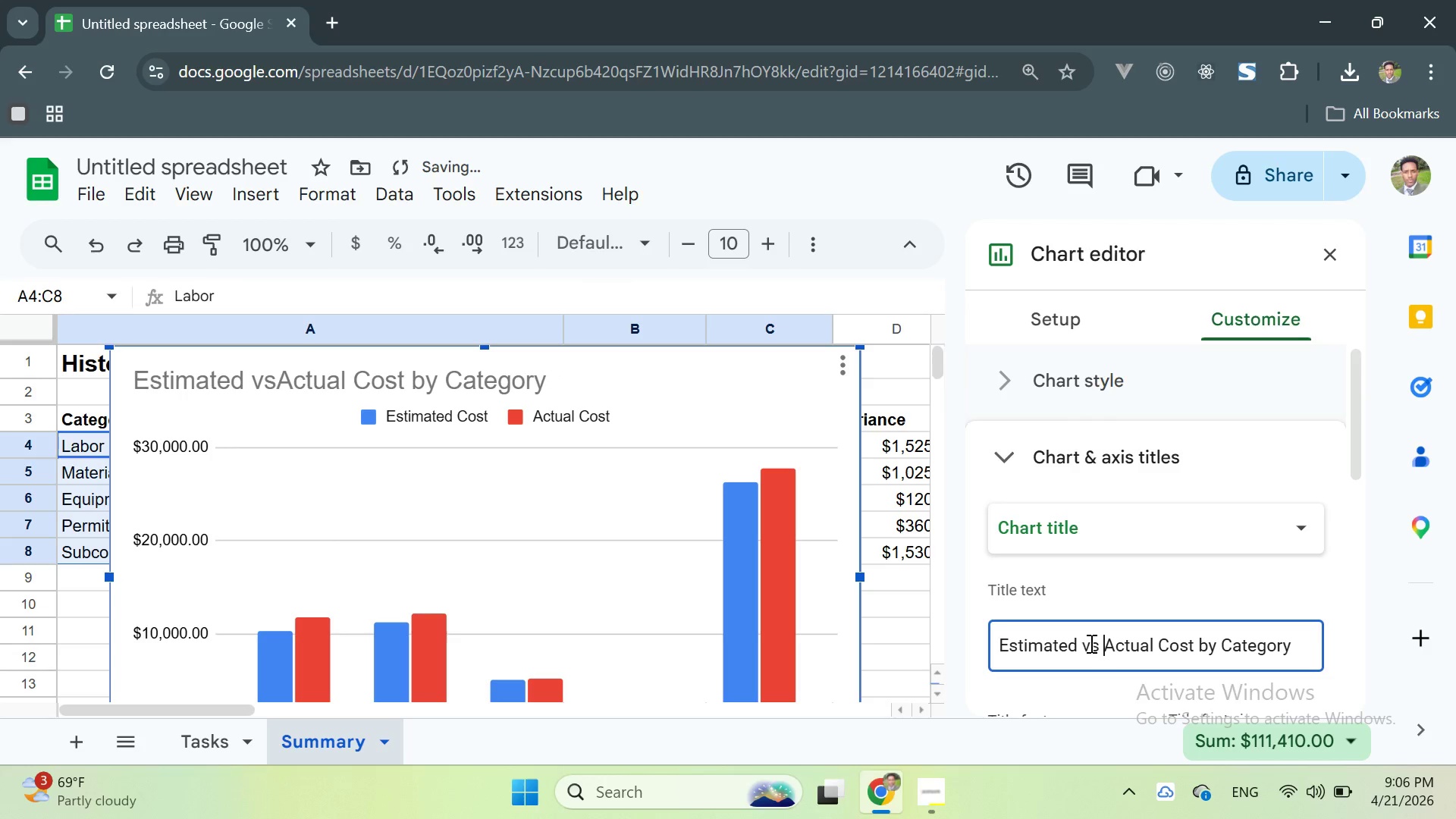 
key(Enter)
 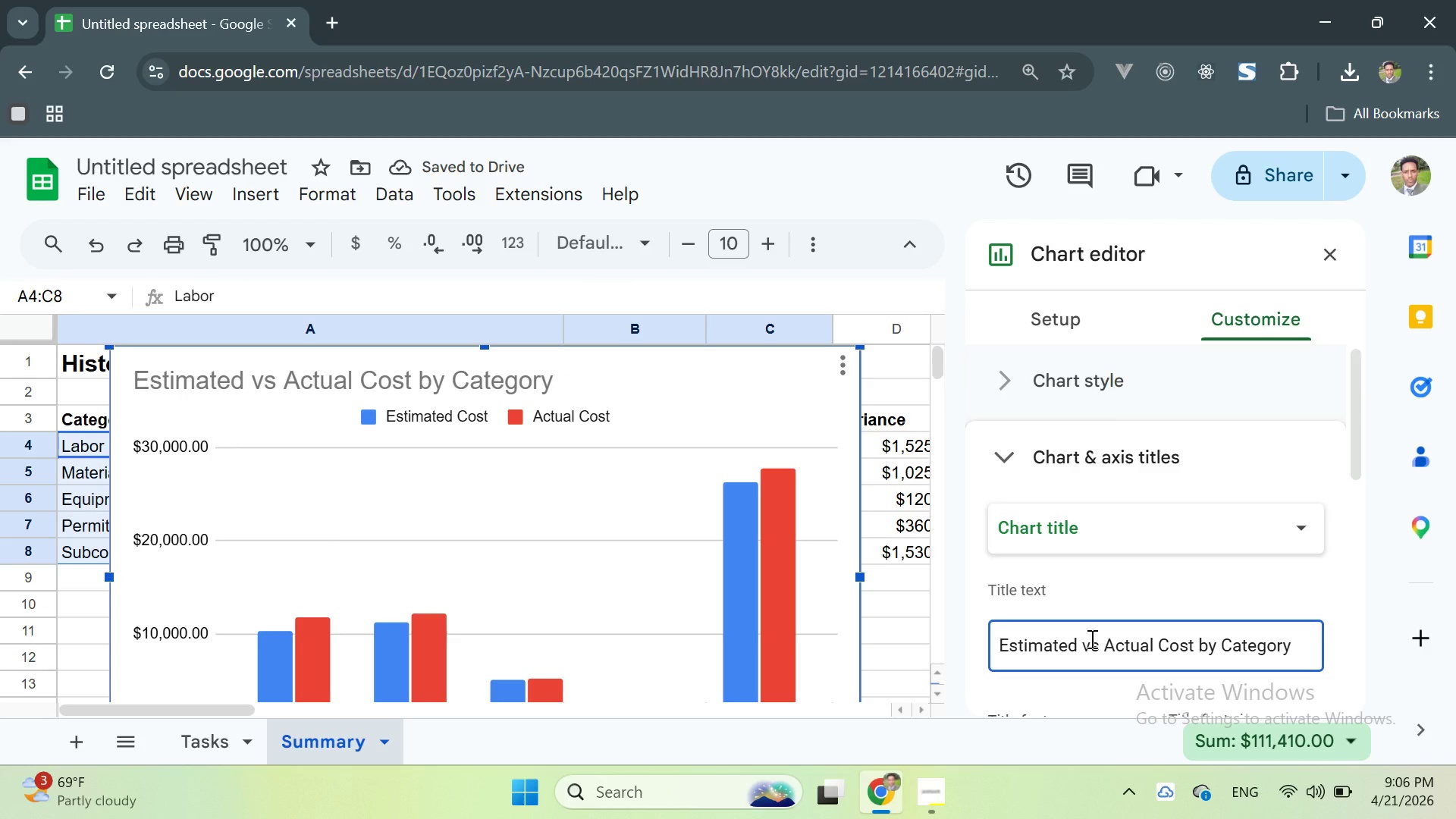 
wait(9.56)
 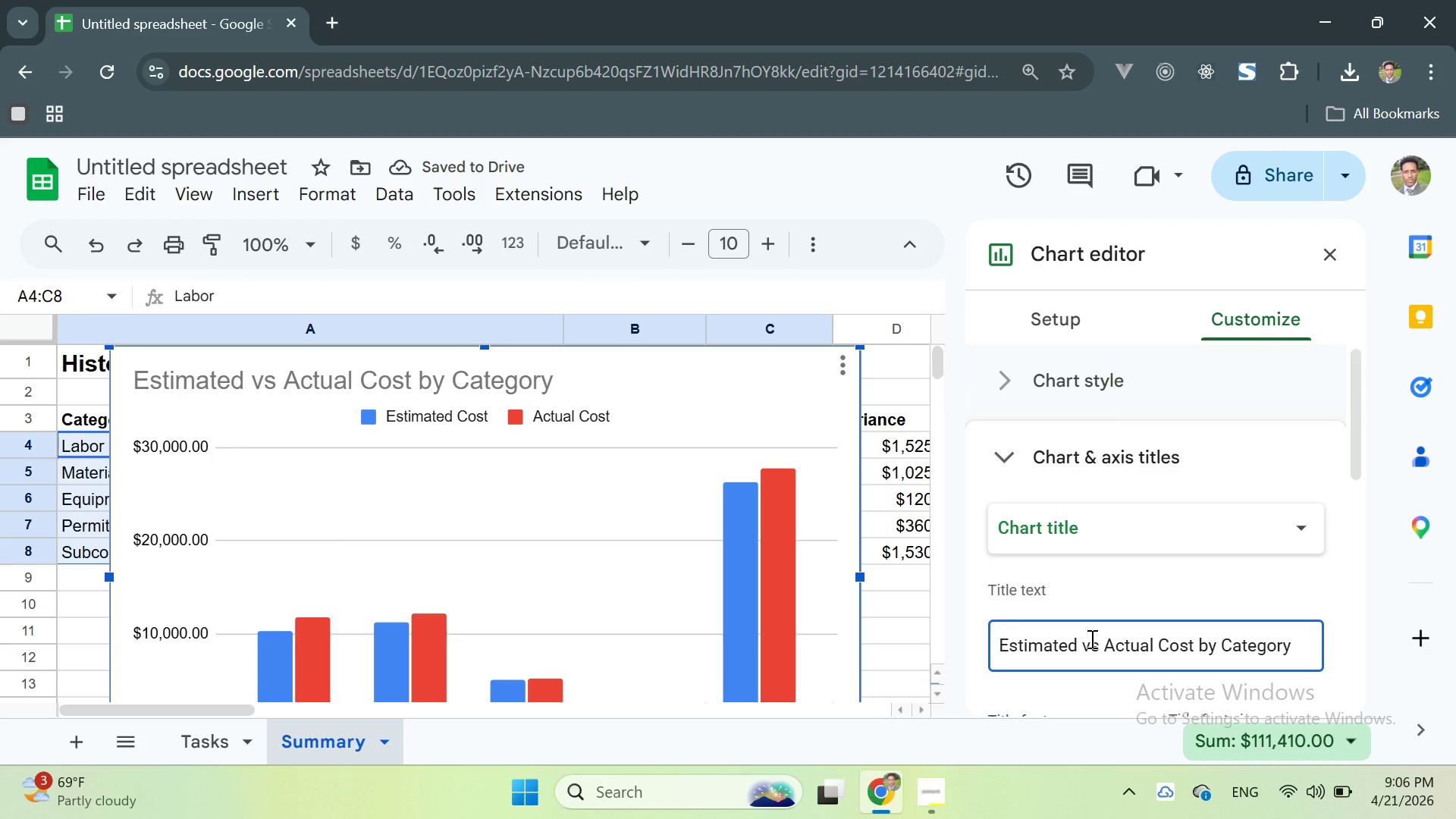 
left_click([1097, 520])
 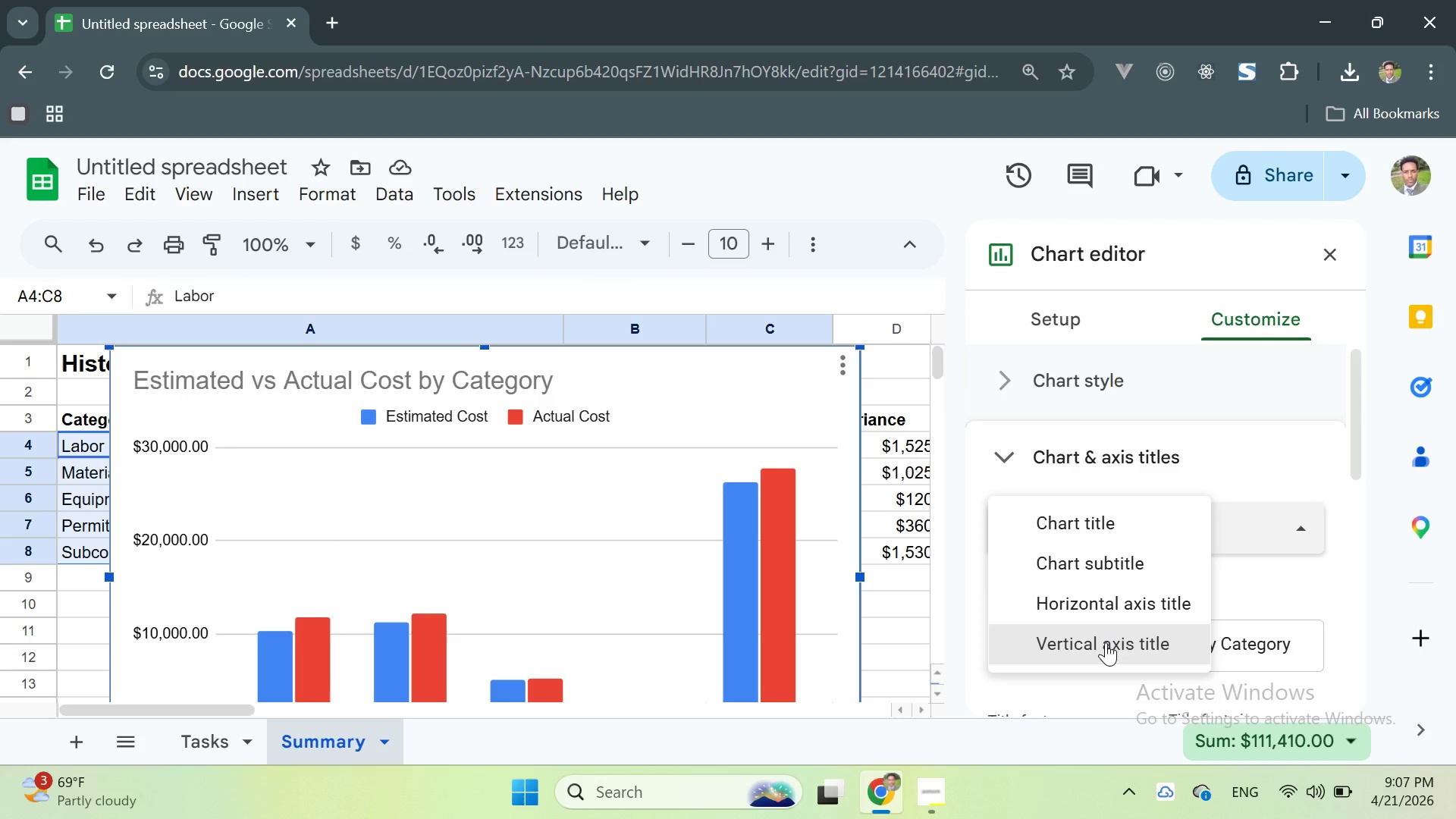 
wait(8.91)
 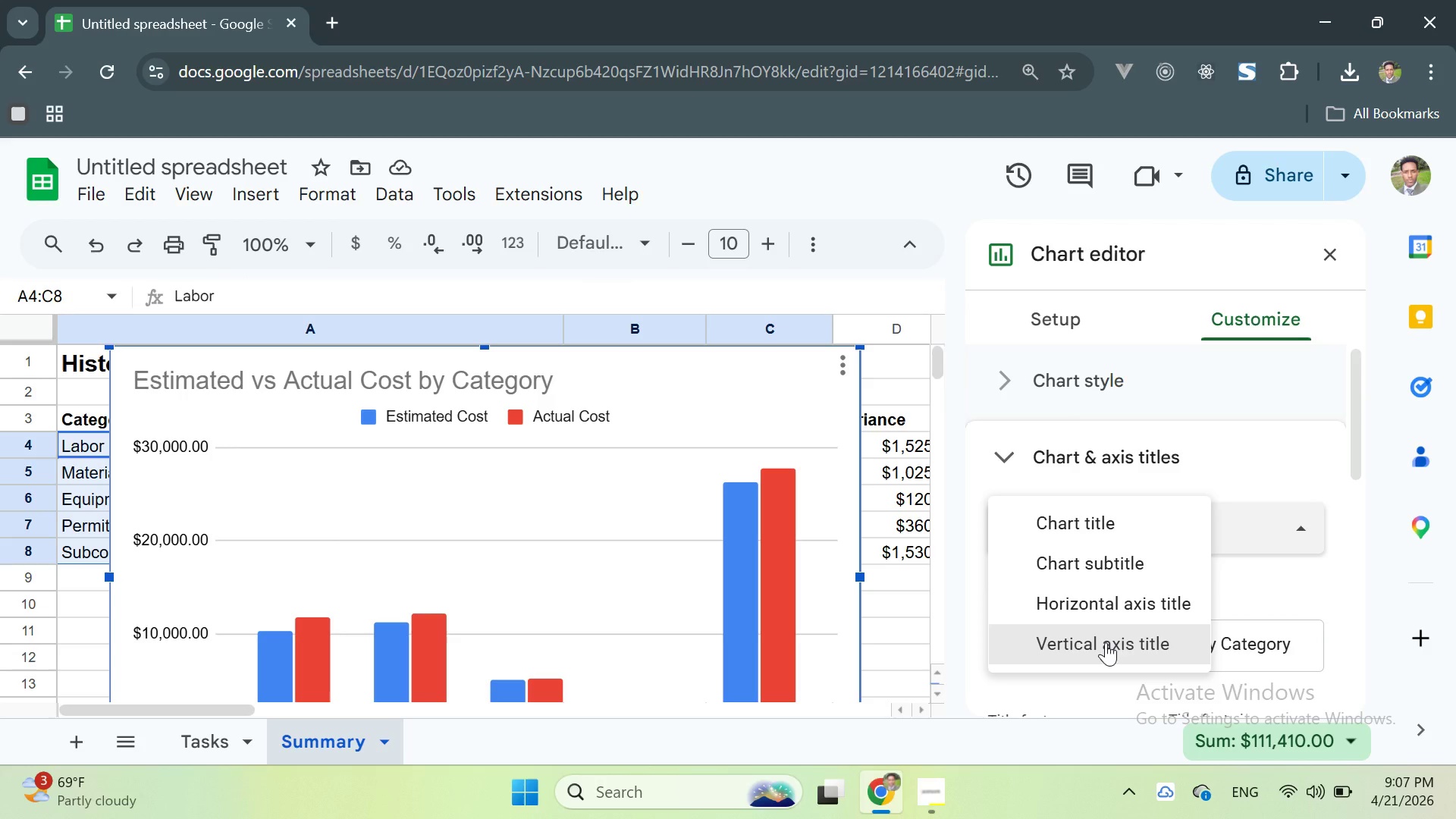 
left_click([1106, 642])
 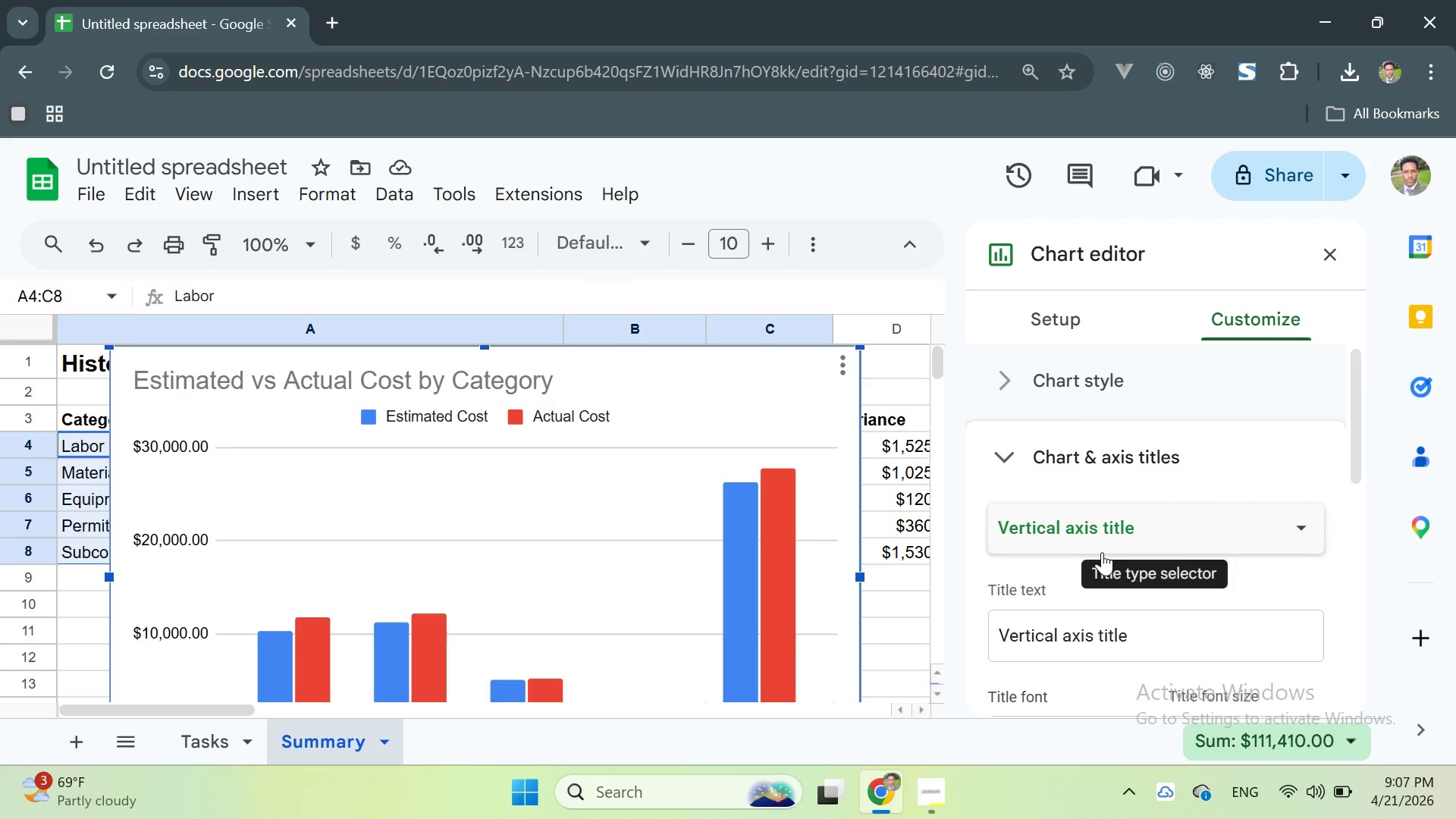 
scroll: coordinate [1102, 554], scroll_direction: down, amount: 1.0
 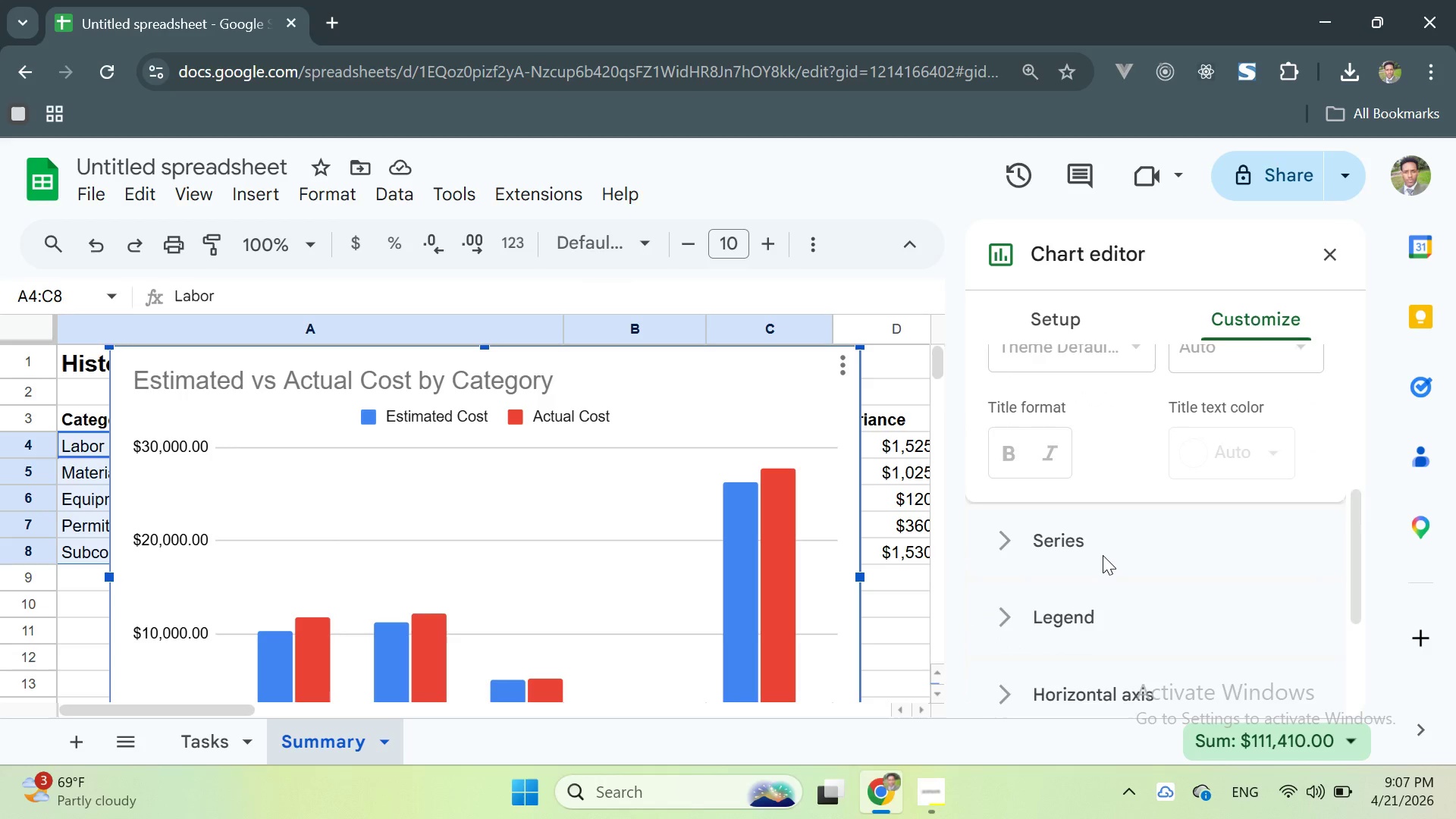 
scroll: coordinate [1112, 561], scroll_direction: up, amount: 1.0
 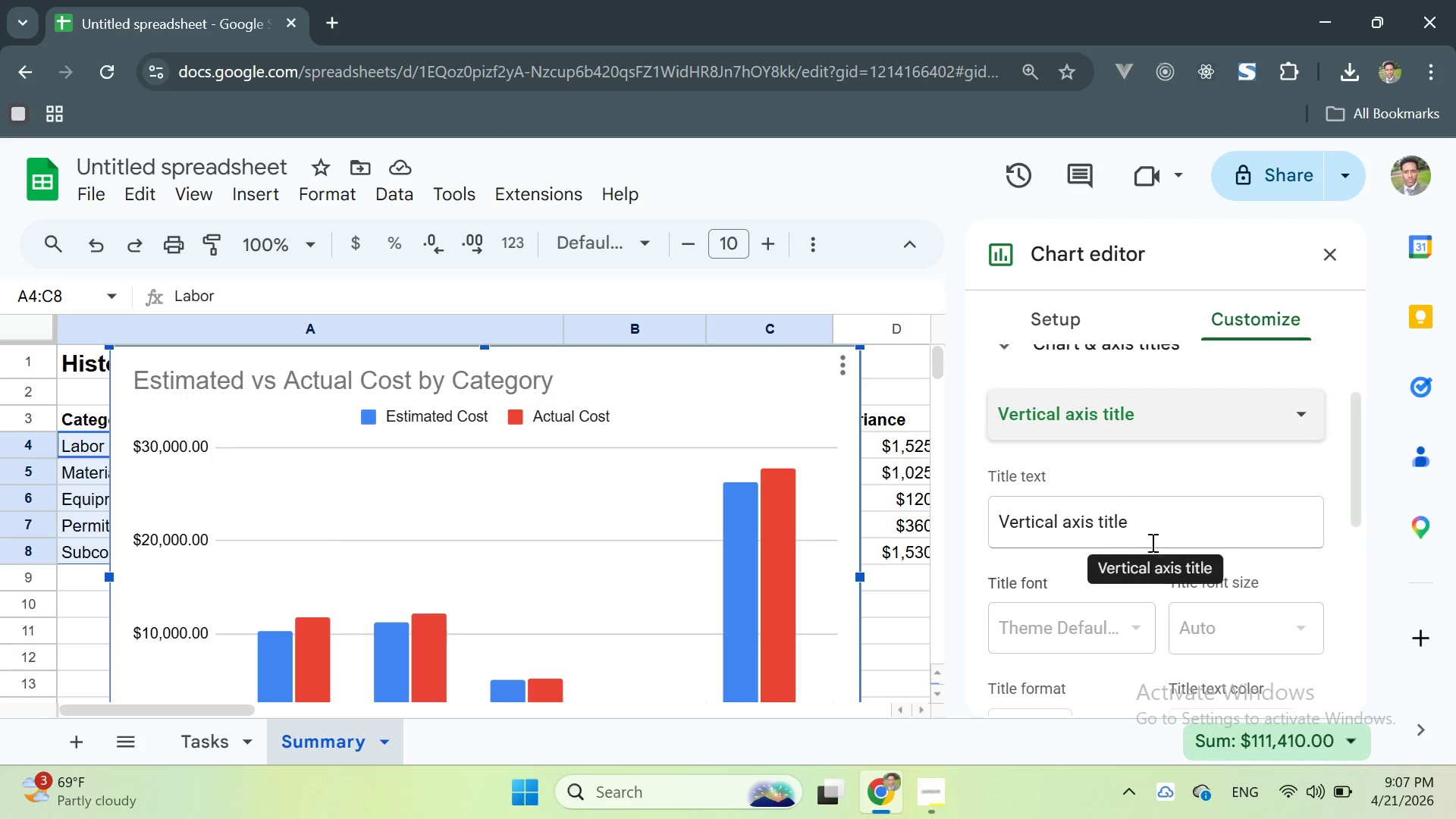 
left_click([1150, 523])
 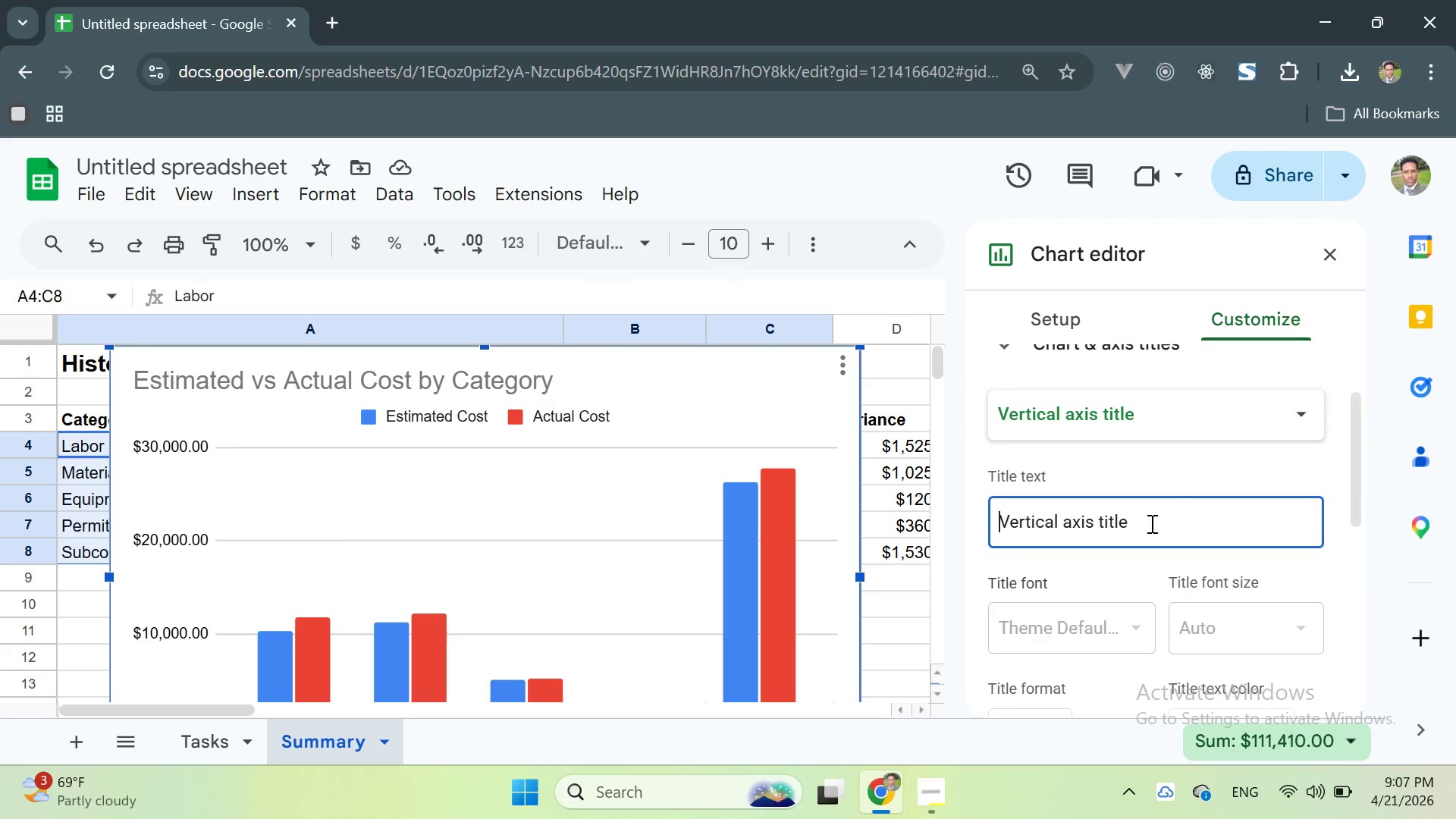 
type(Category)
 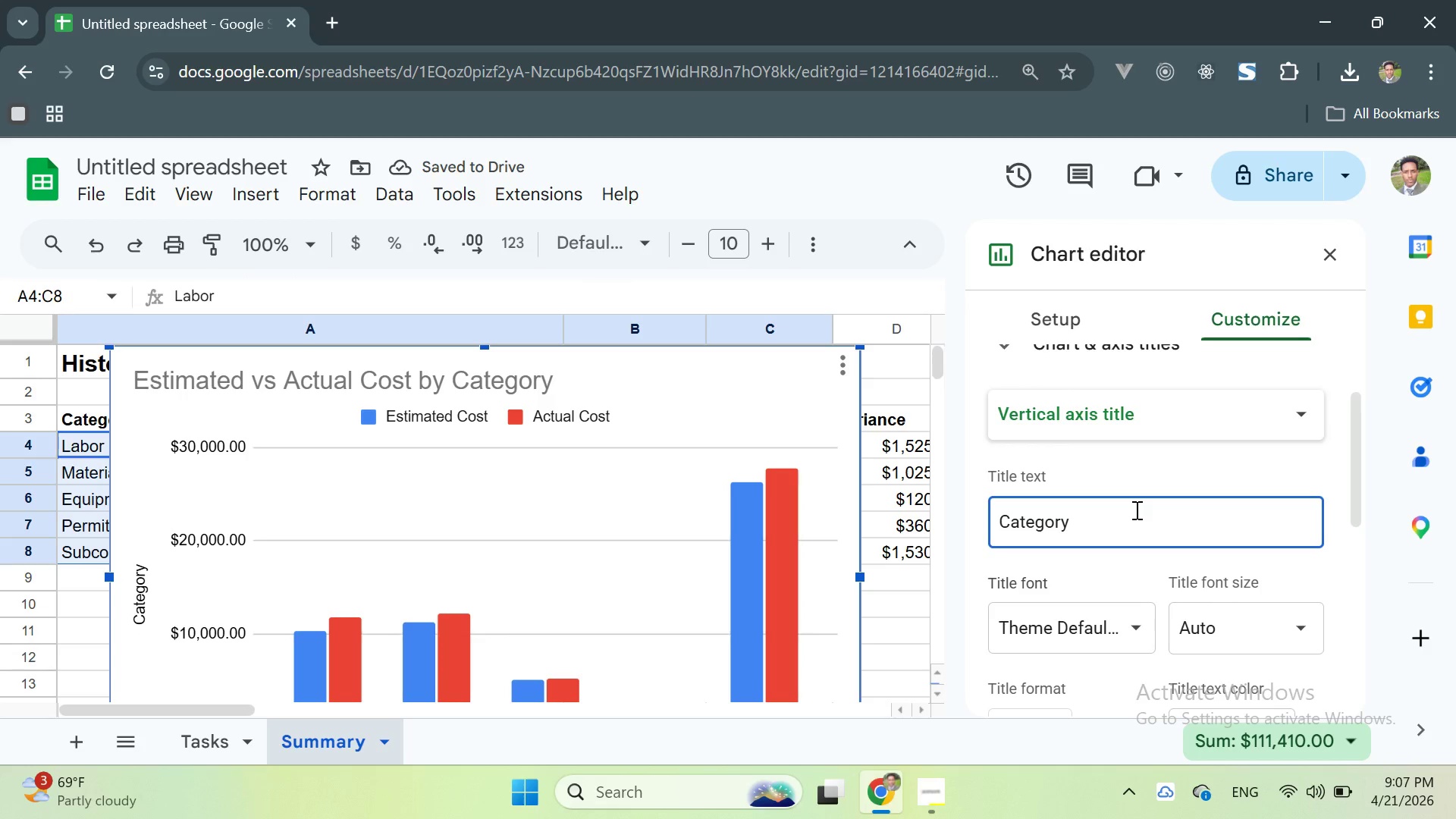 
wait(6.27)
 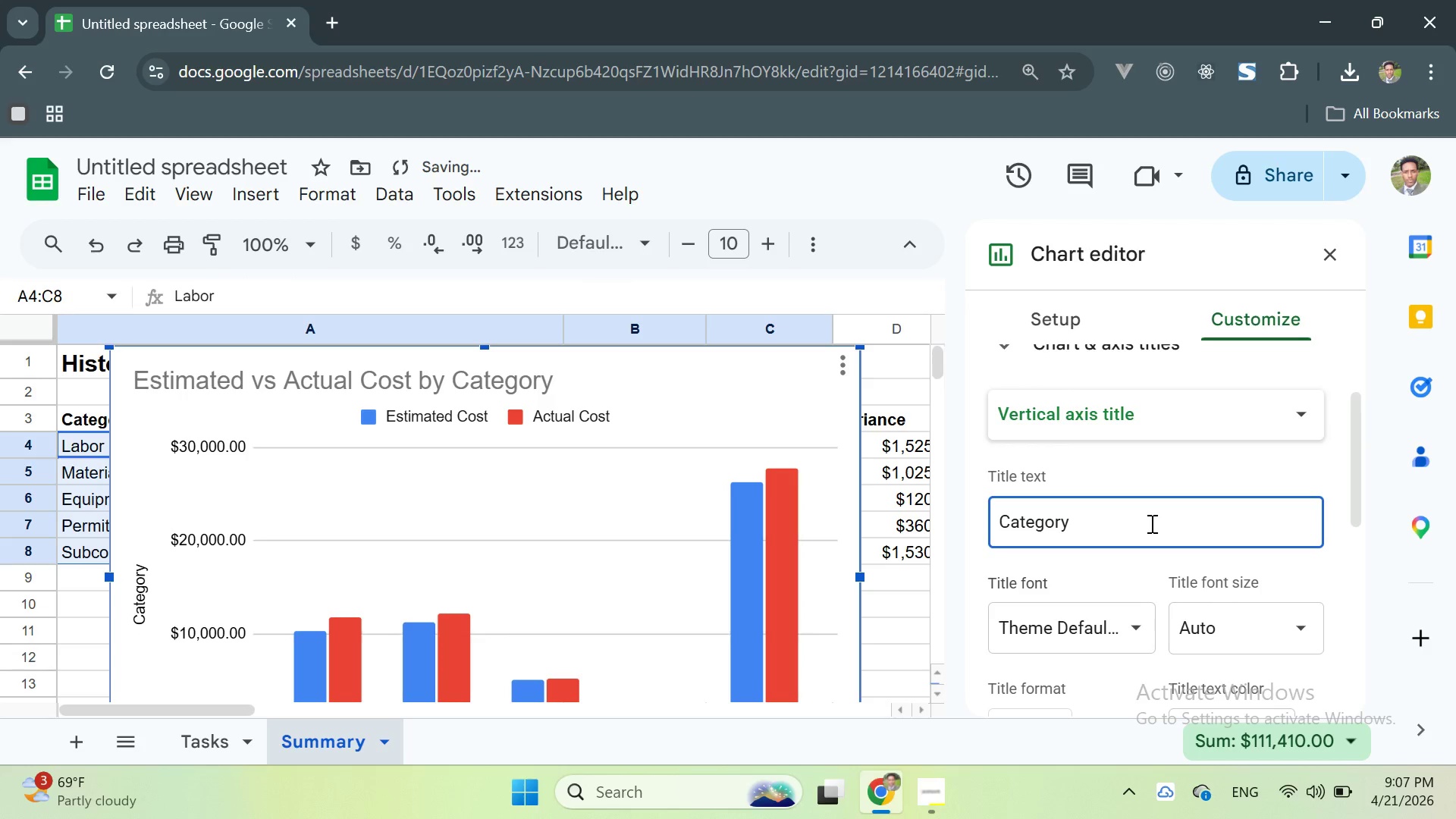 
scroll: coordinate [1160, 526], scroll_direction: up, amount: 1.0
 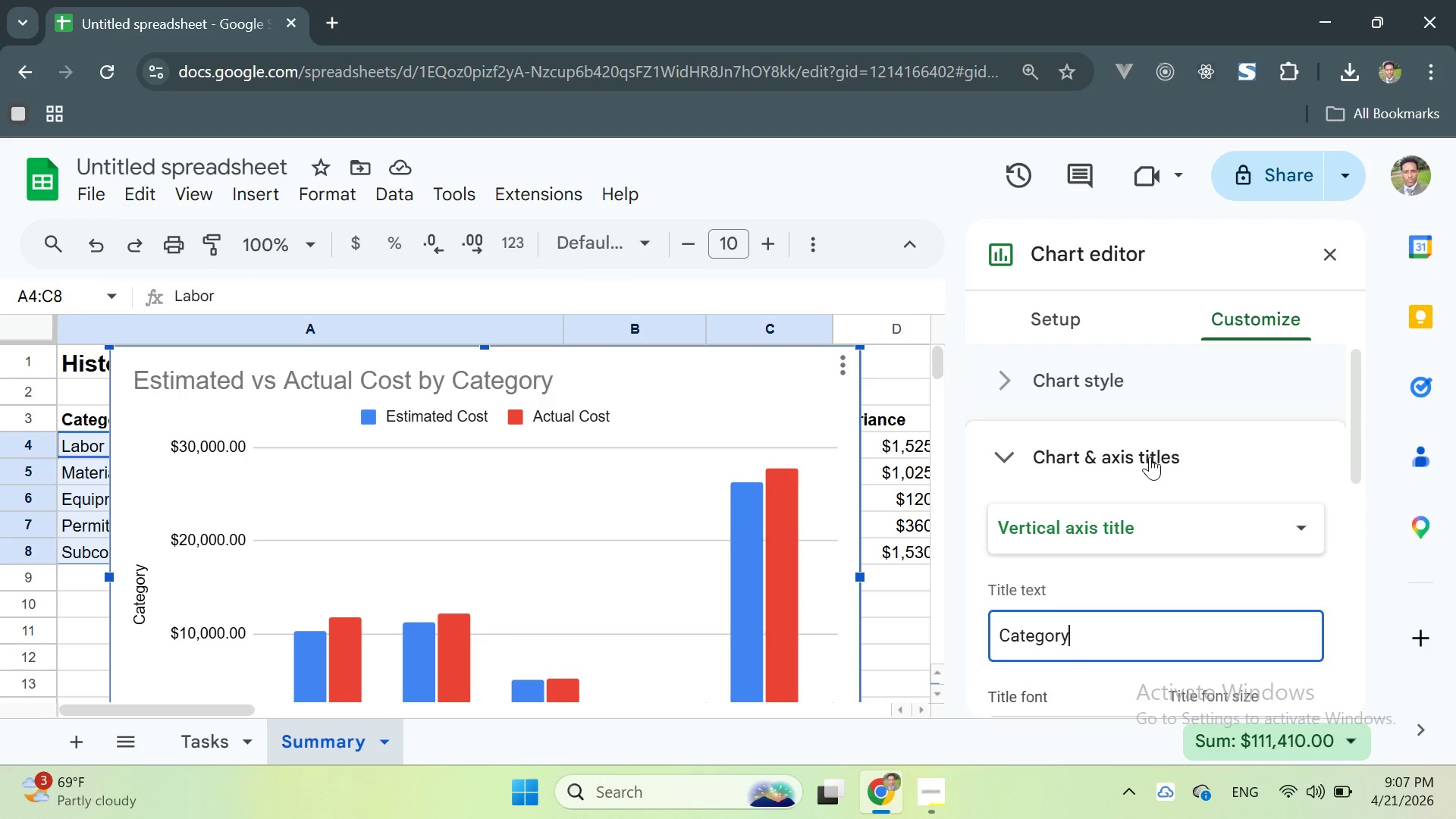 
left_click([1147, 451])
 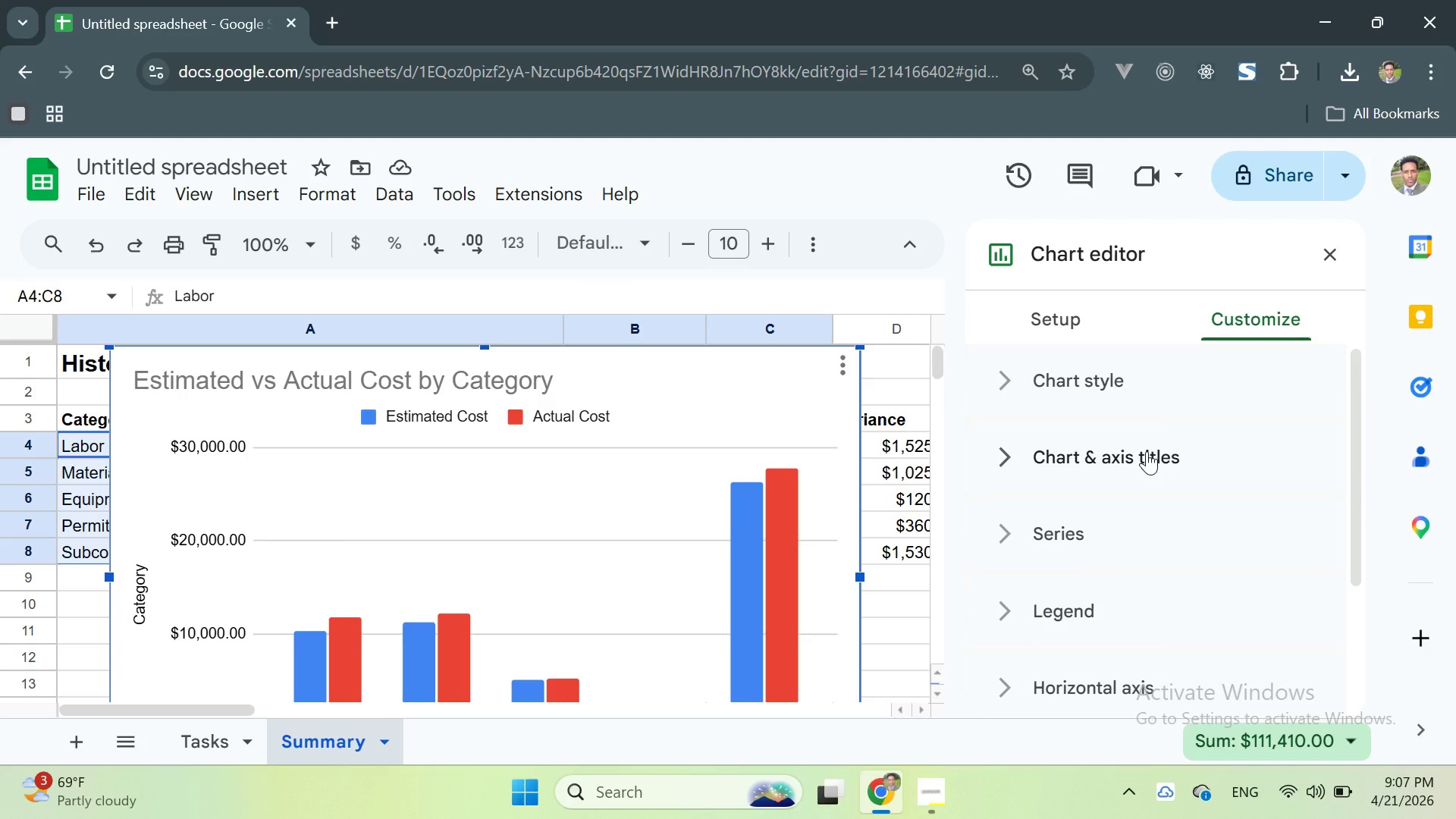 
left_click([1147, 451])
 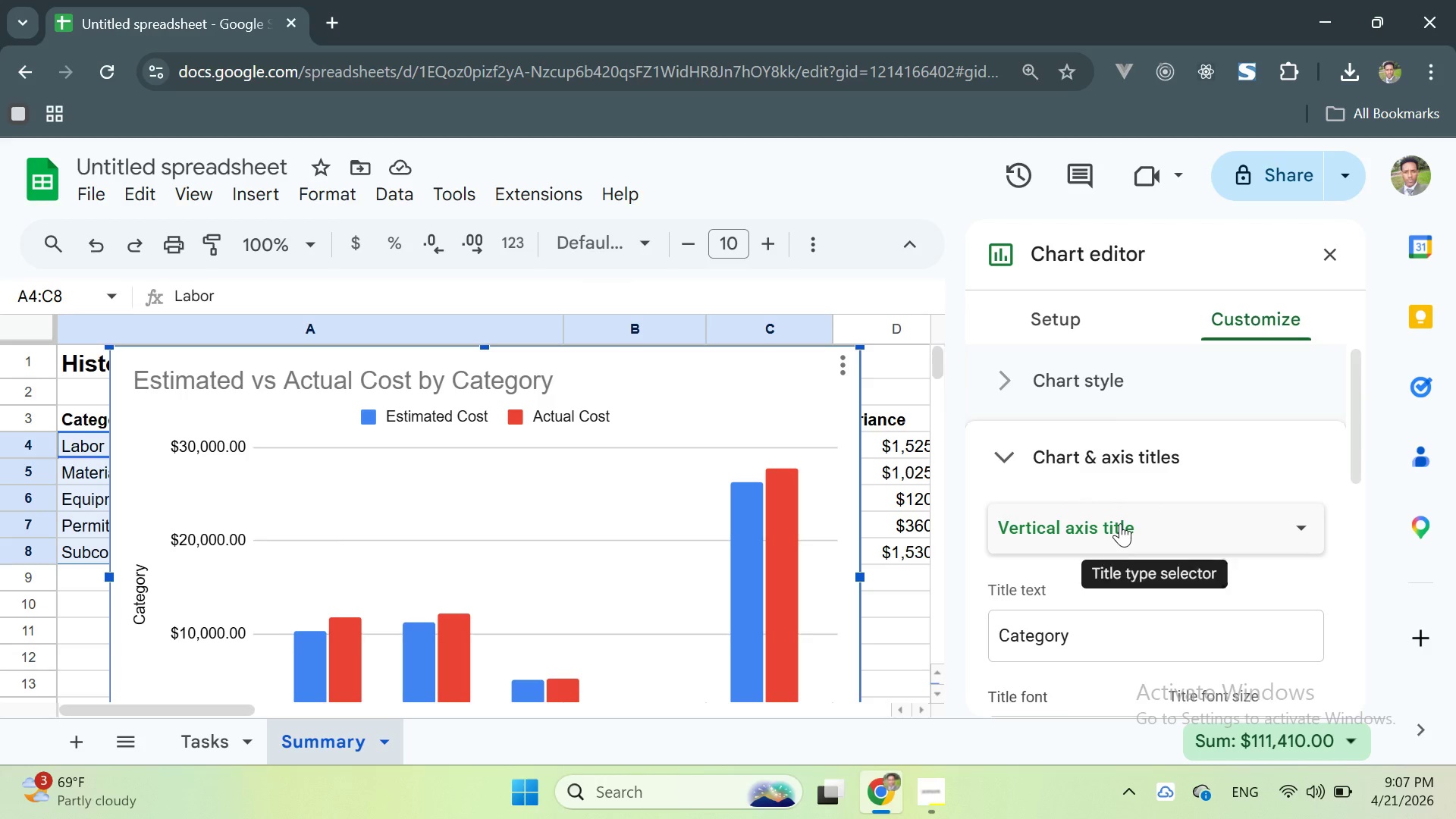 
left_click([1120, 523])
 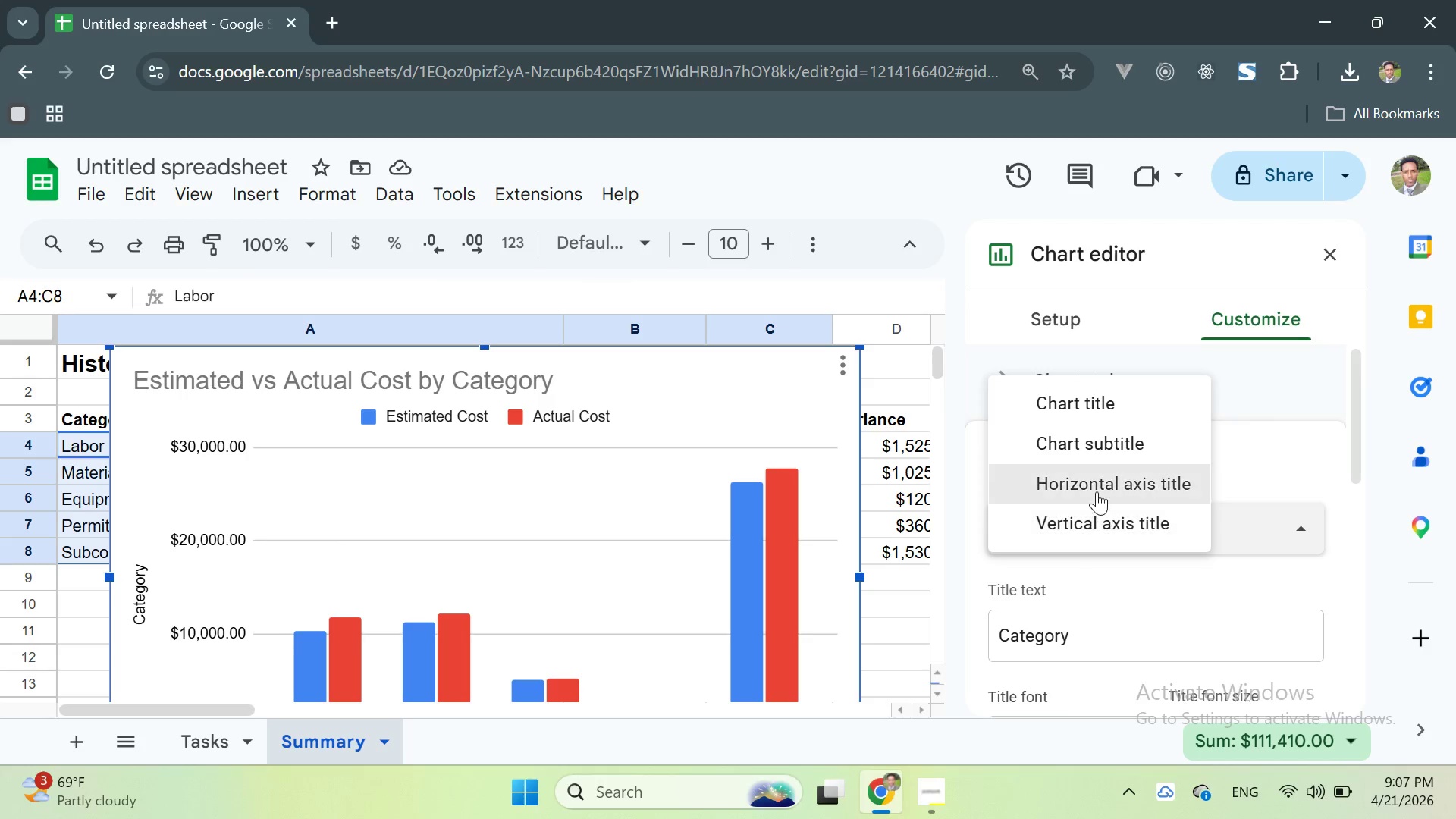 
left_click([1093, 485])
 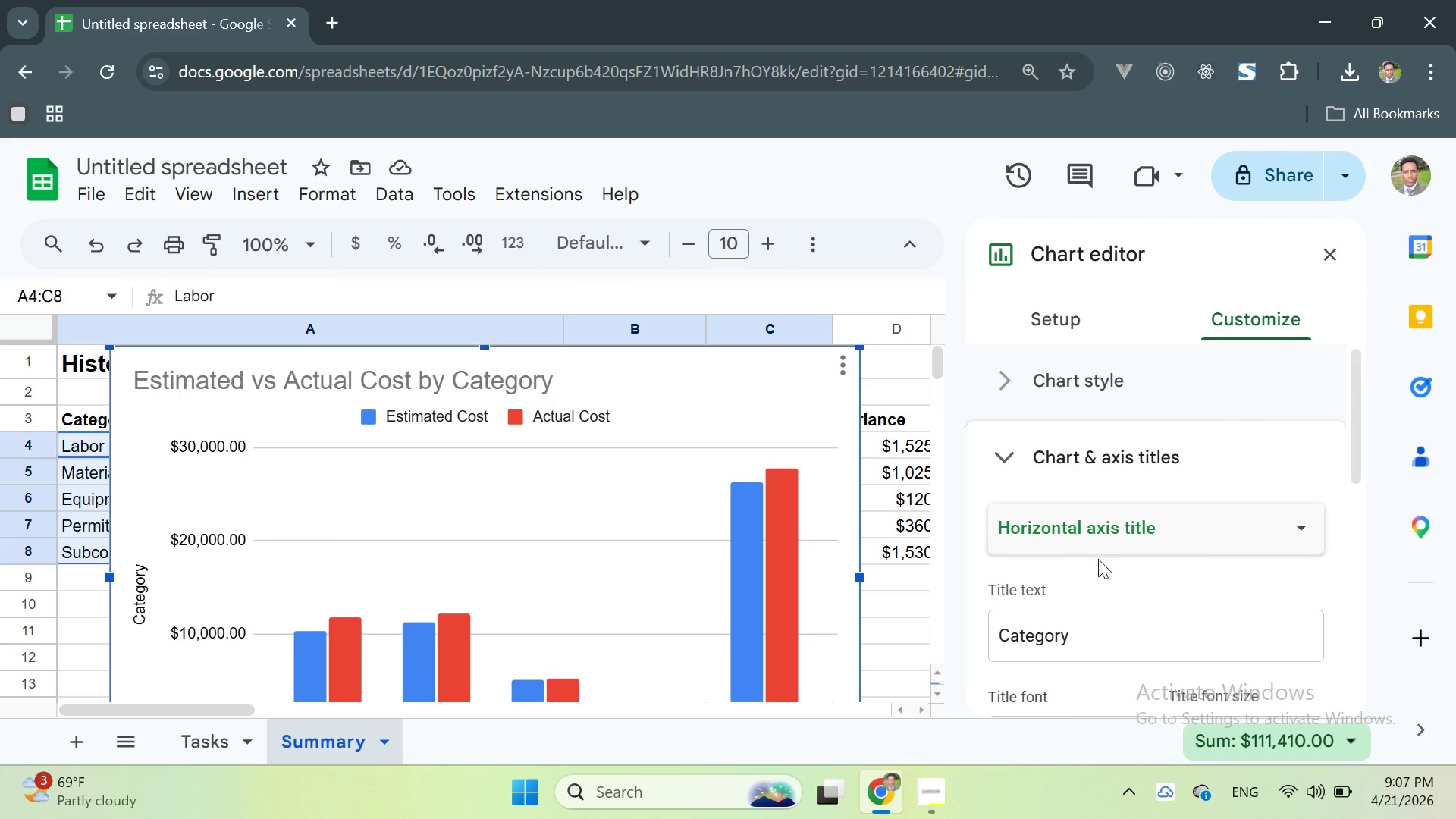 
scroll: coordinate [1097, 581], scroll_direction: none, amount: 0.0
 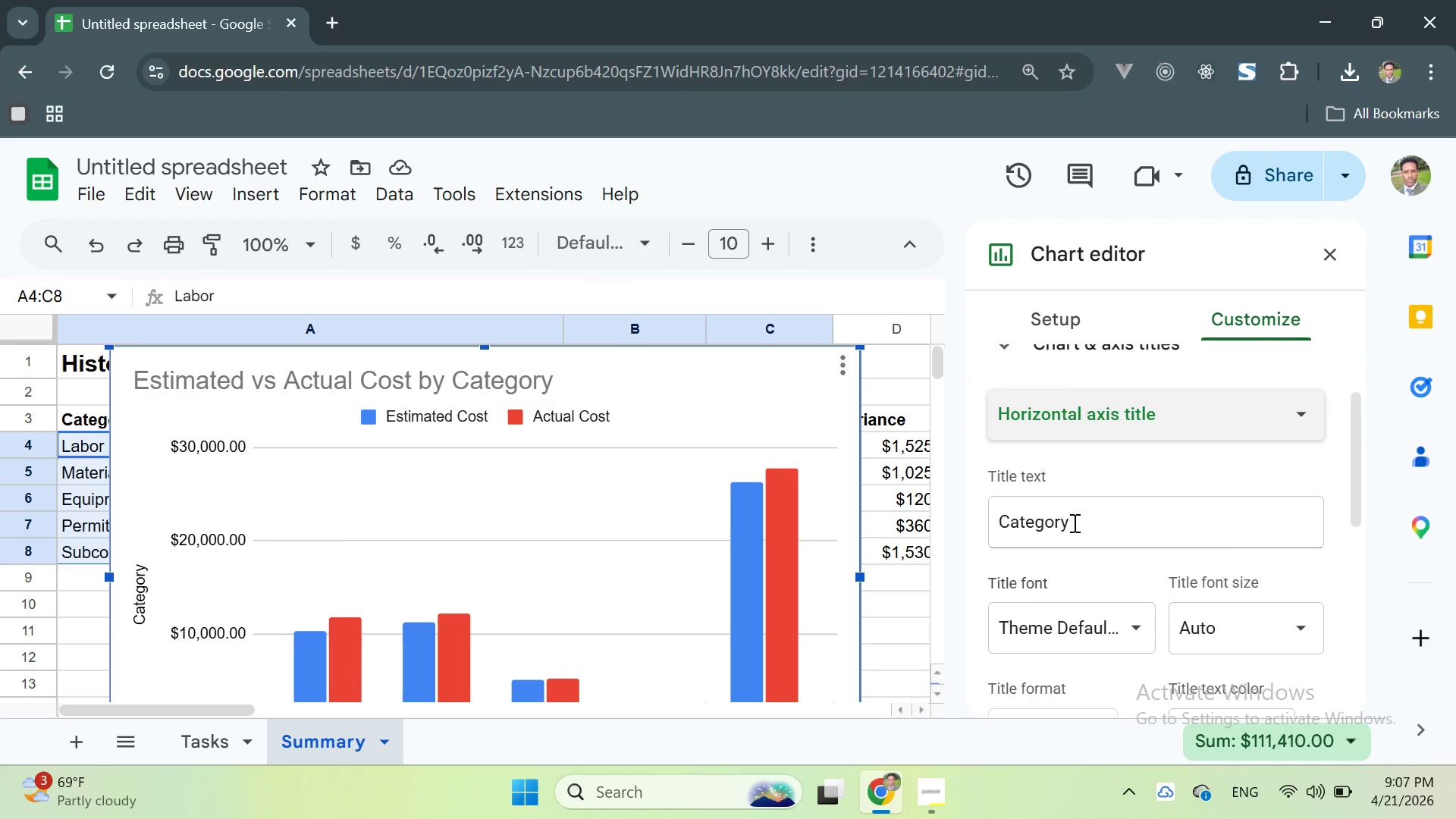 
left_click([1073, 522])
 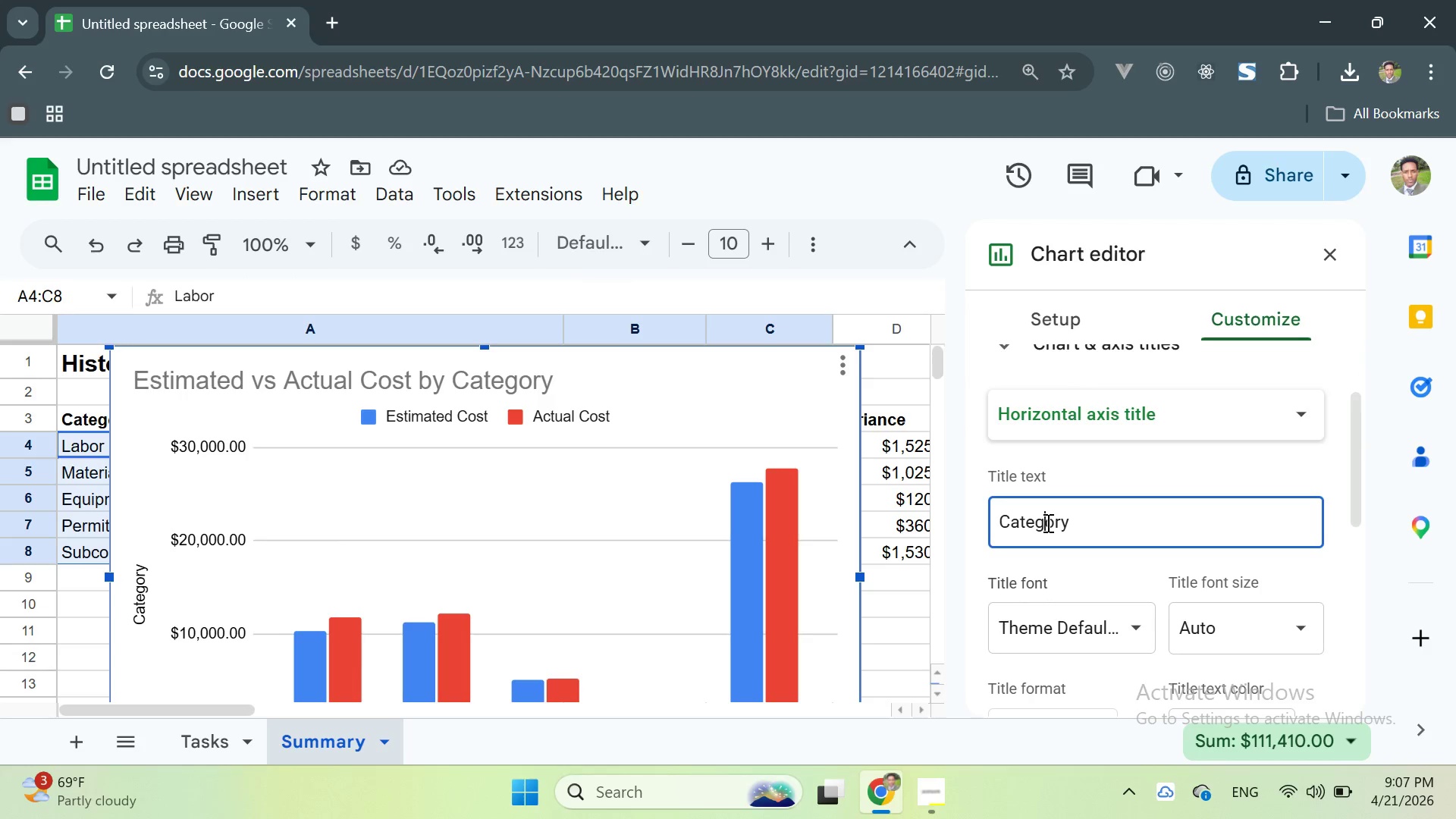 
double_click([1046, 522])
 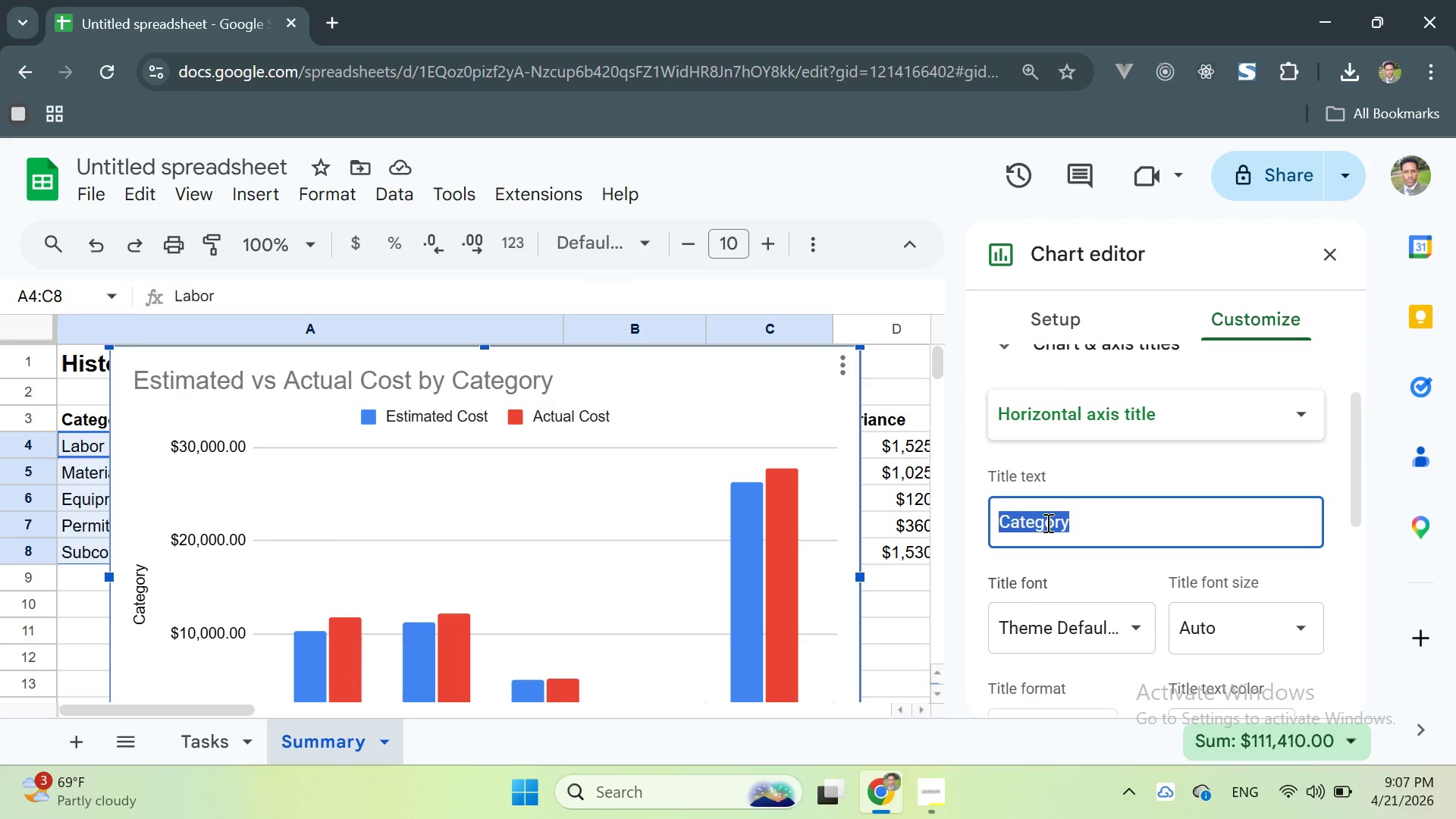 
type(Cost ())
 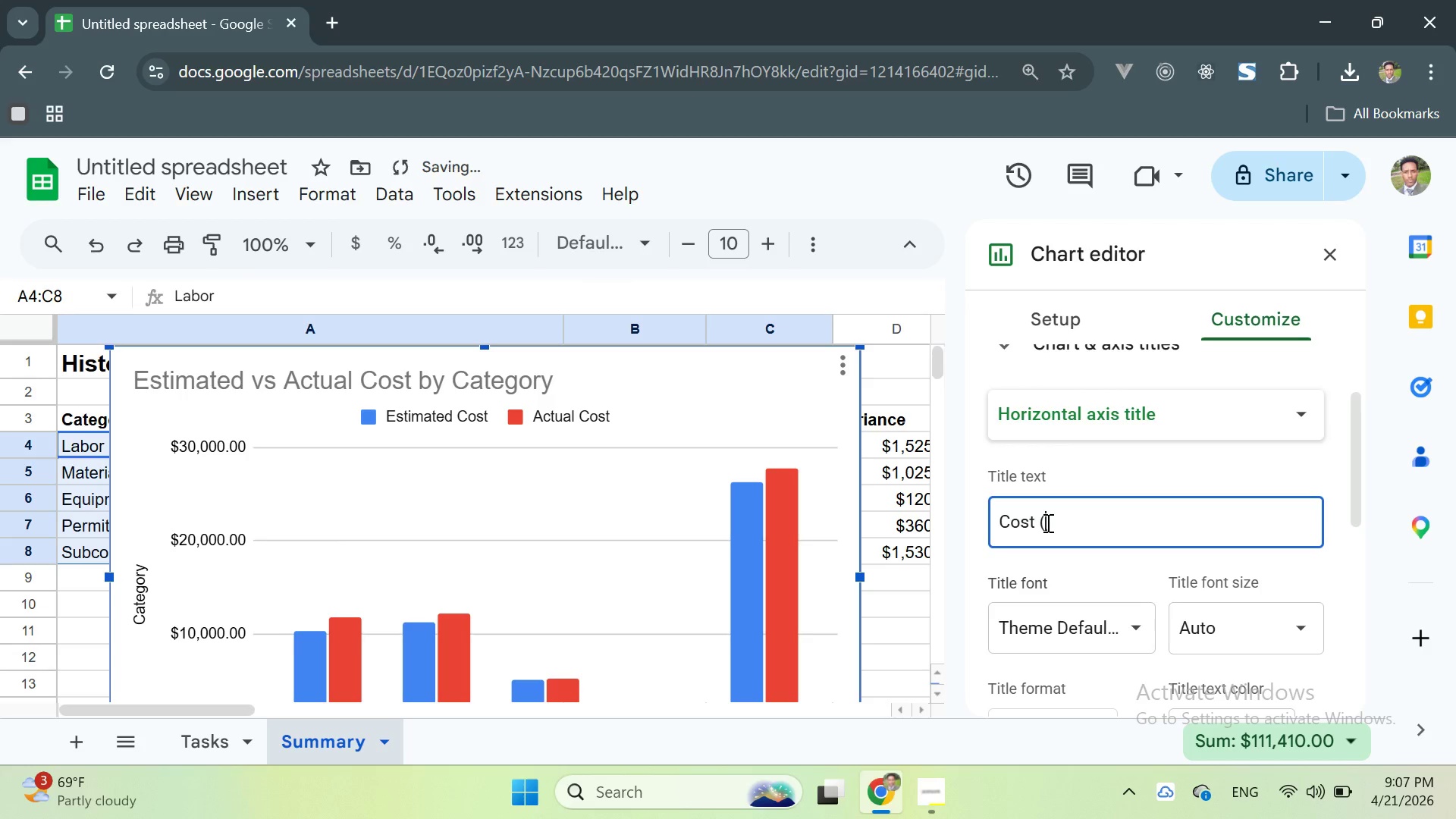 
 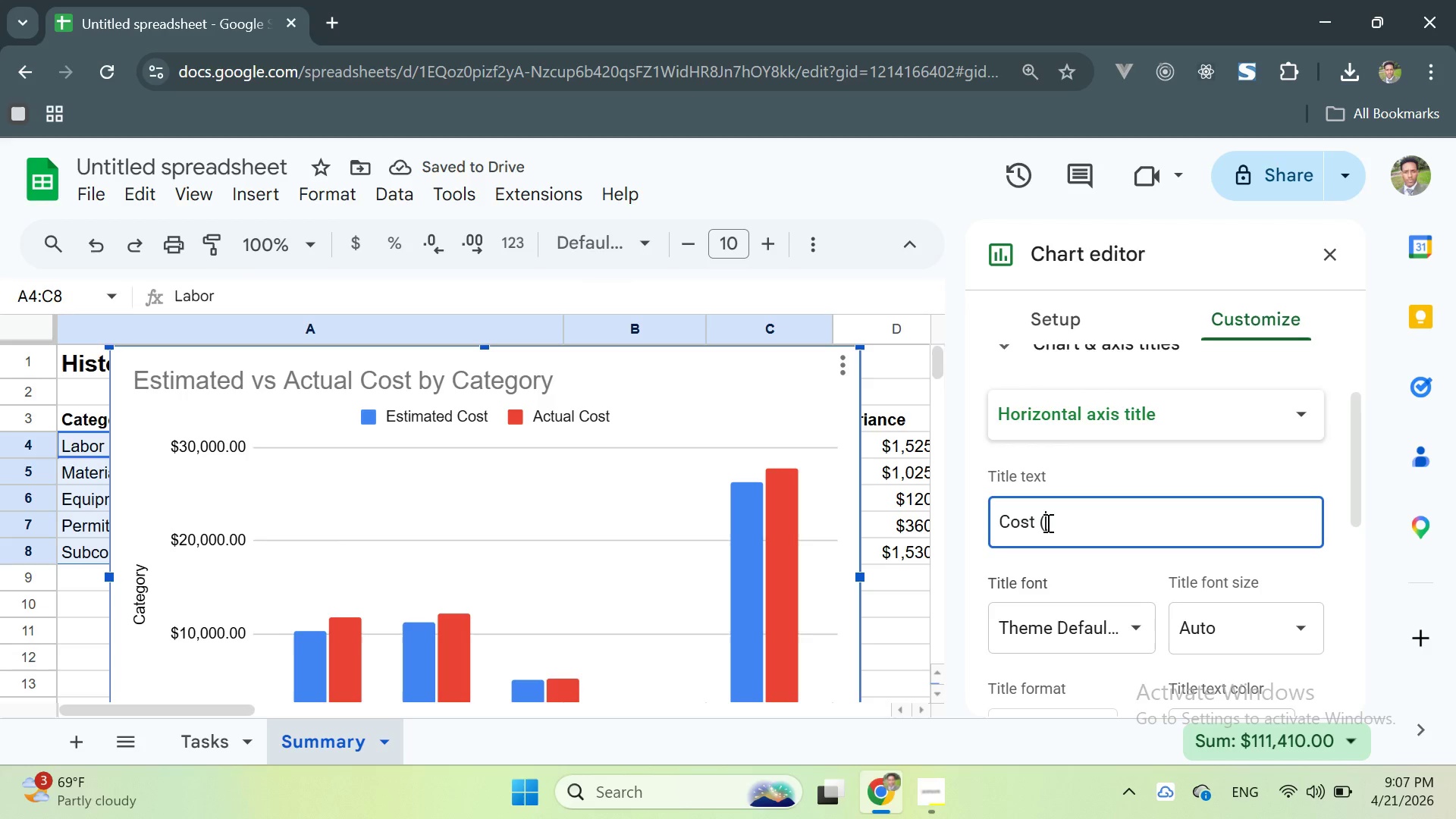 
key(ArrowLeft)
 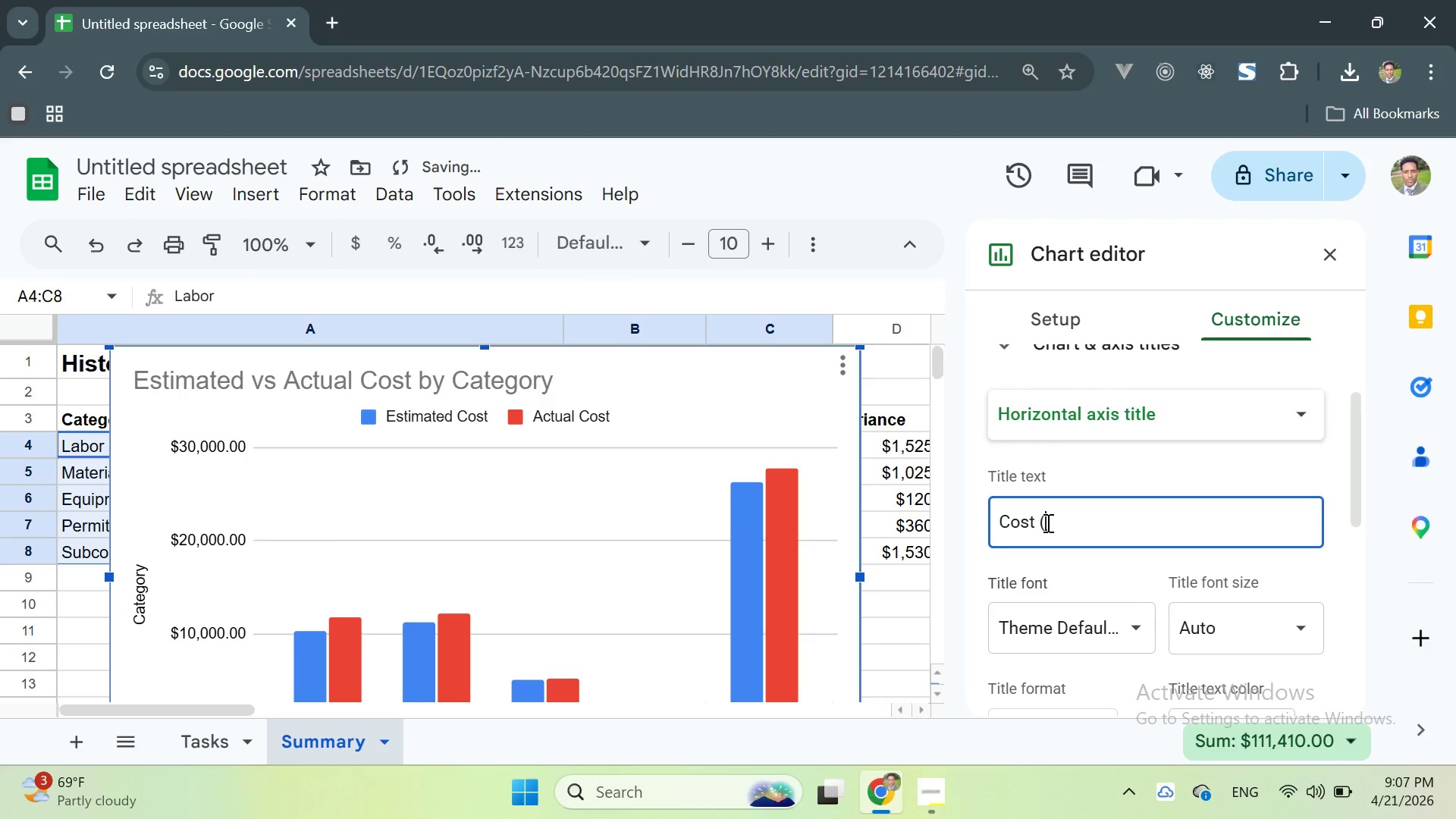 
hold_key(key=ShiftLeft, duration=1.51)
 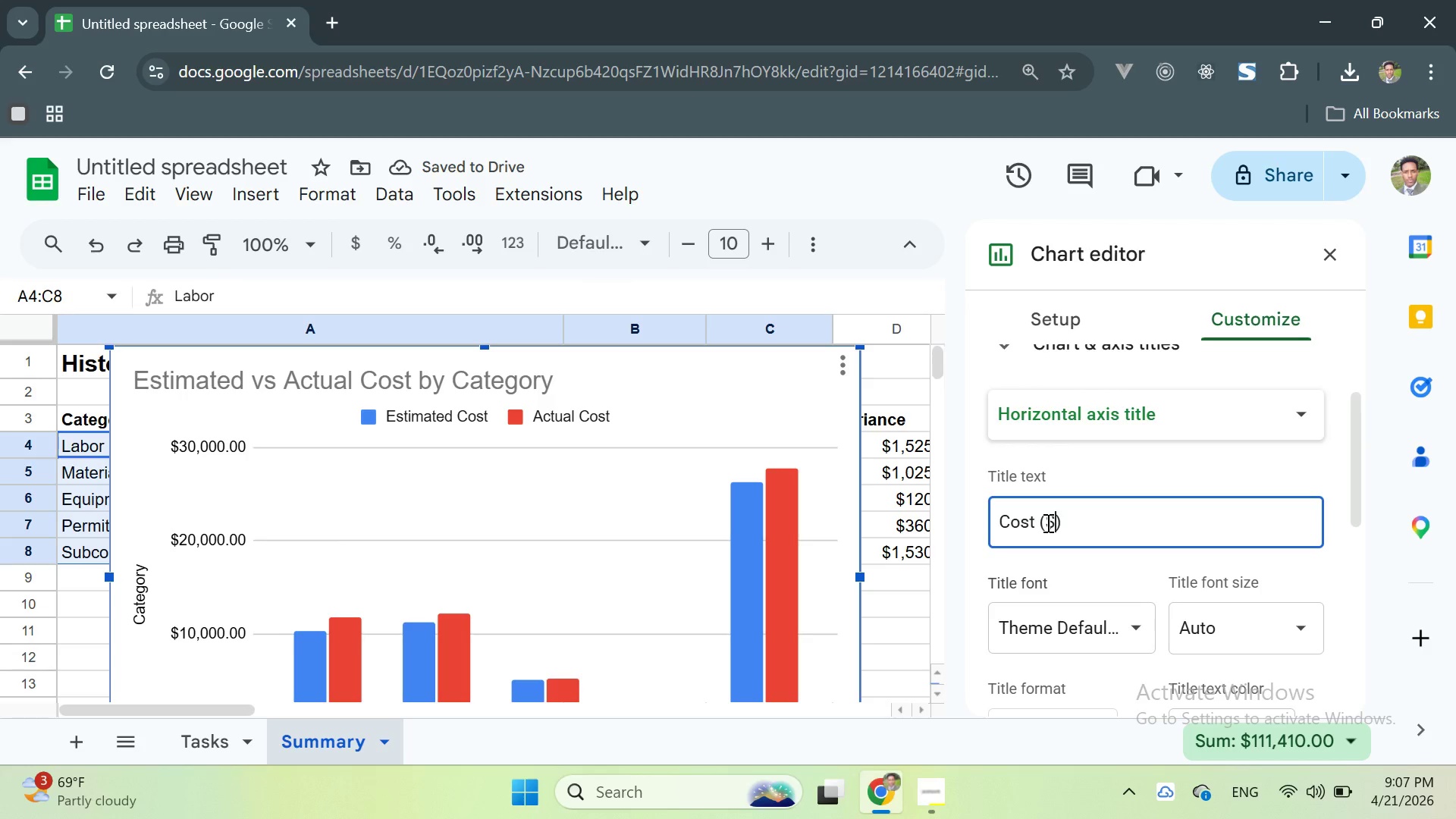 
key(Shift+4)
 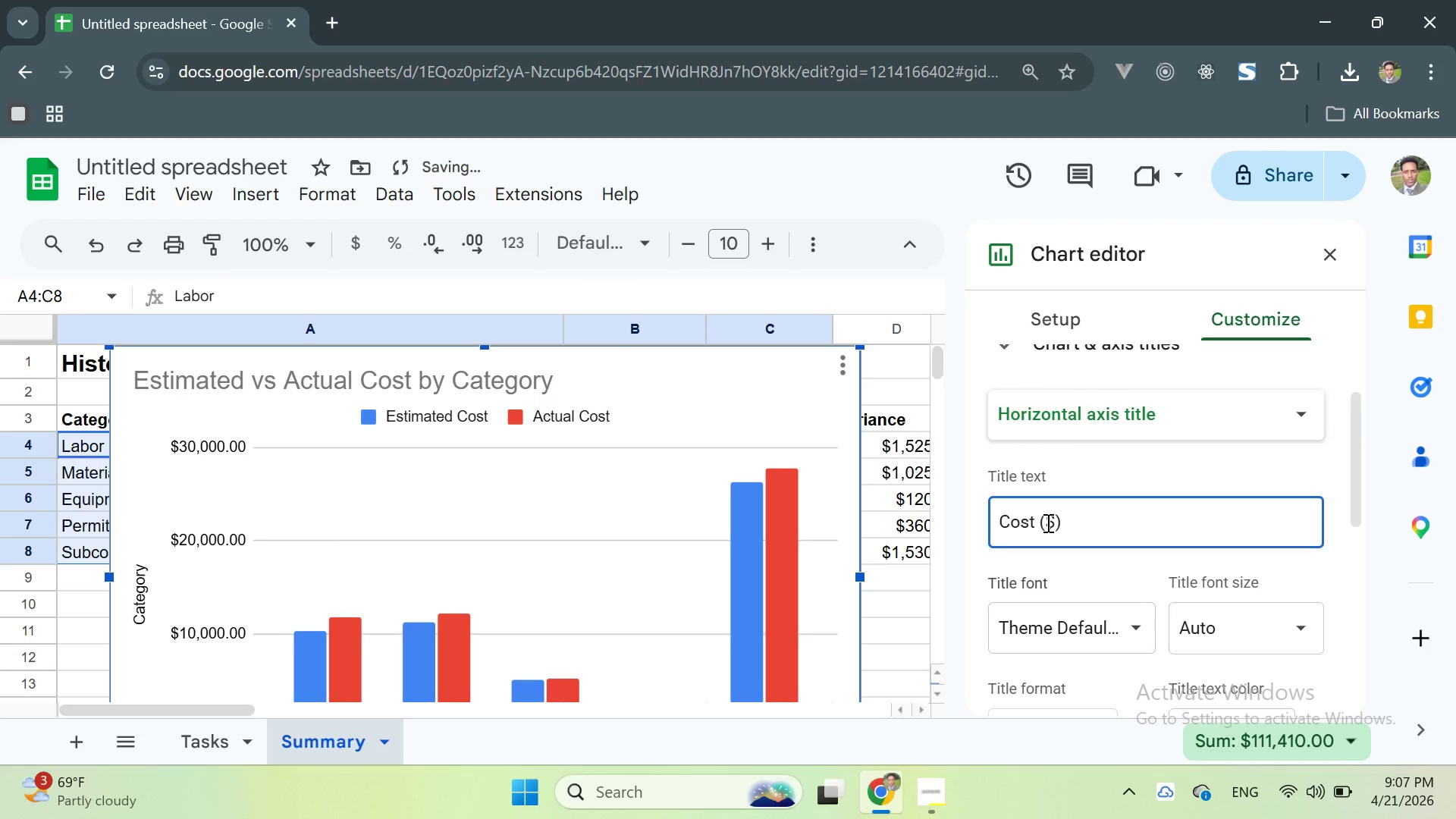 
key(Enter)
 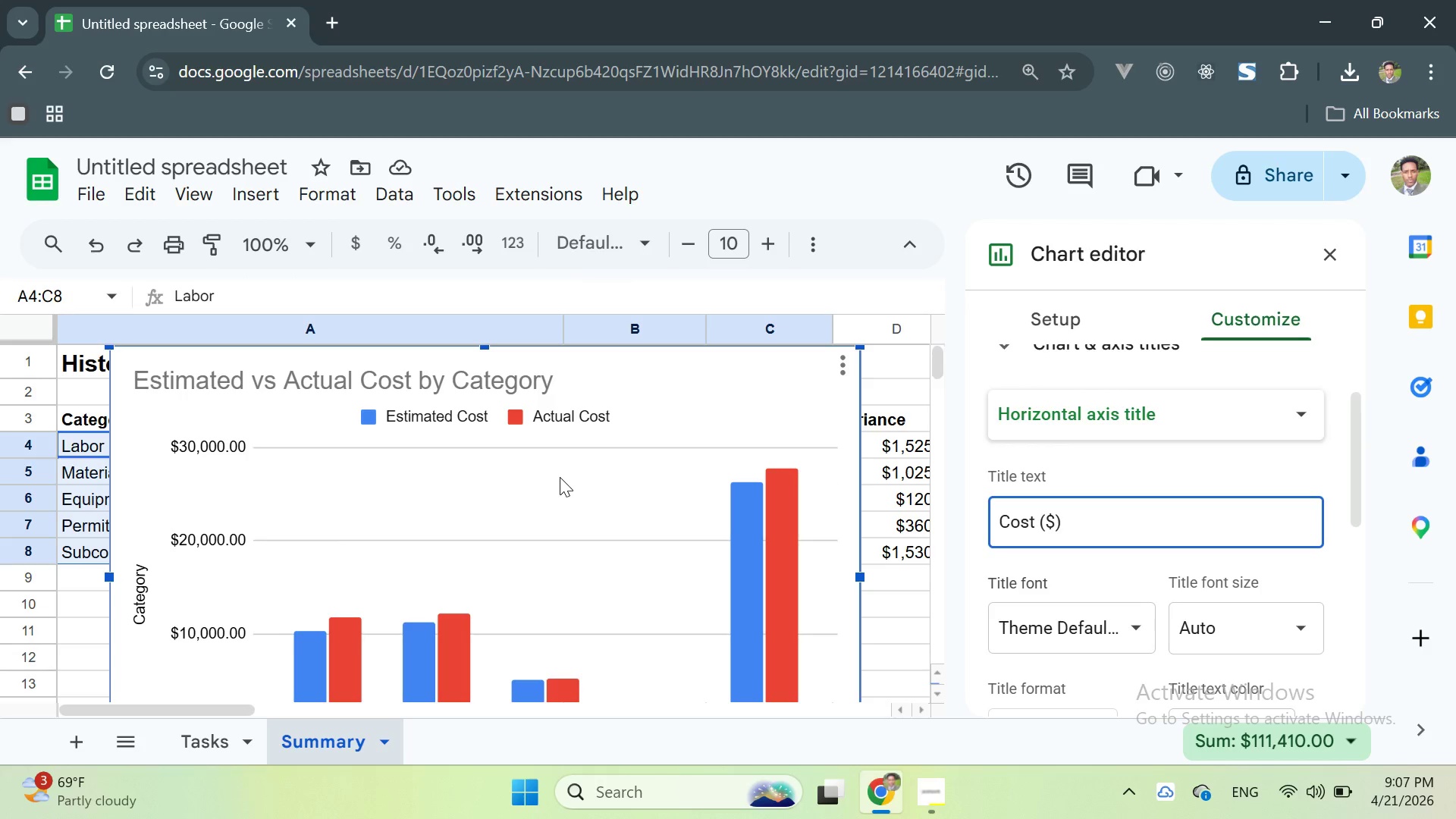 
wait(8.58)
 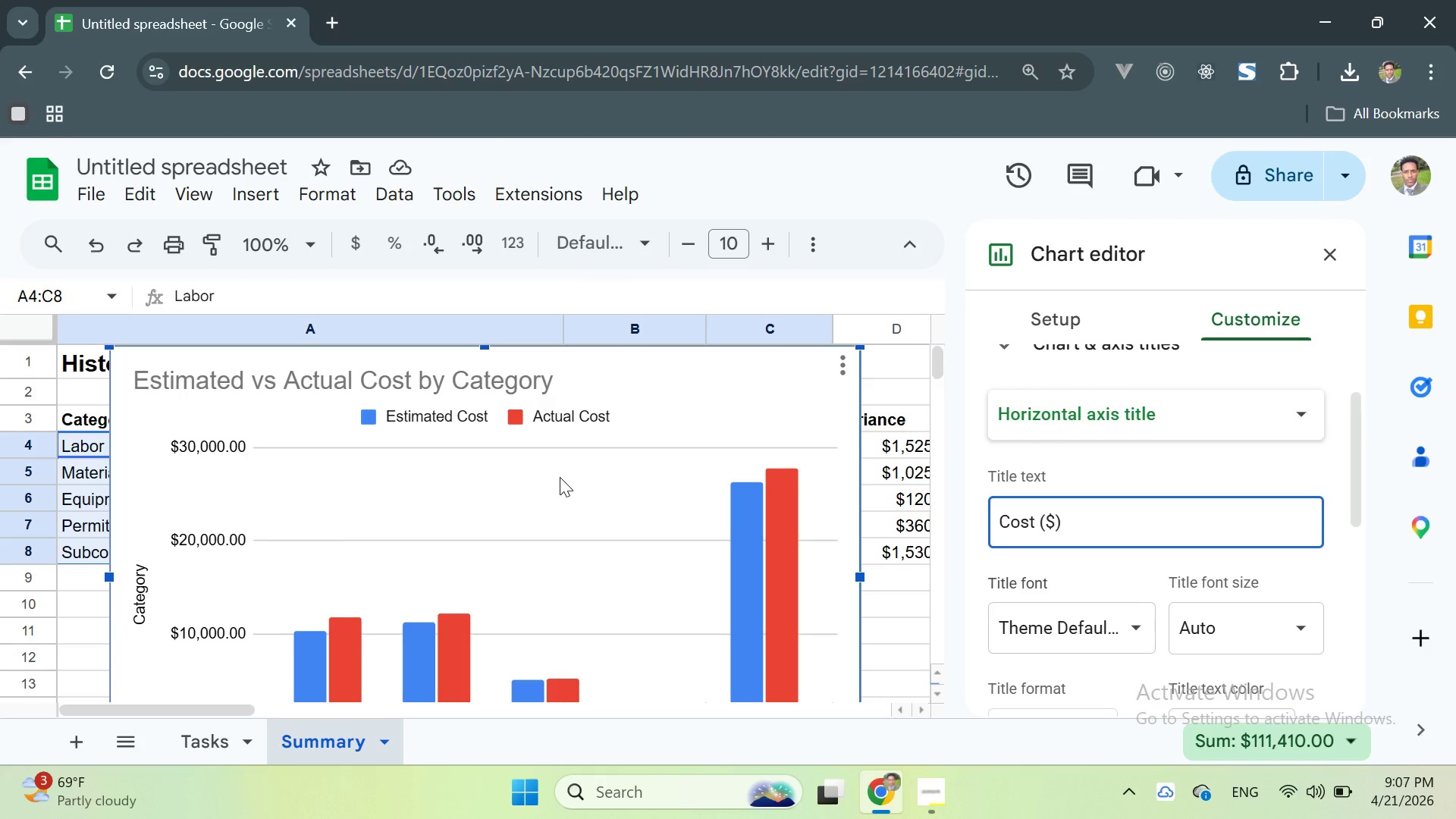 
scroll: coordinate [560, 477], scroll_direction: down, amount: 3.0
 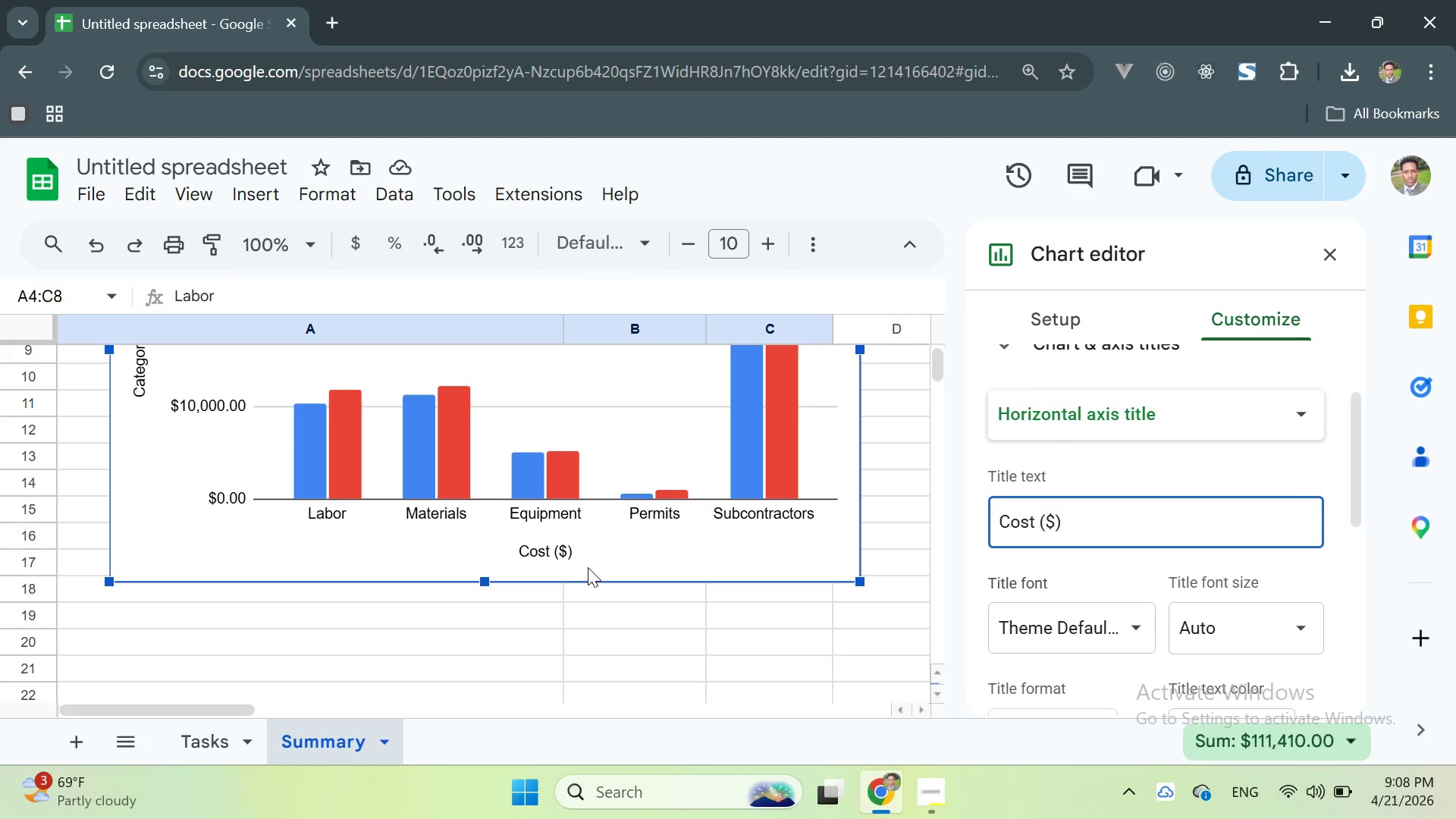 
wait(39.02)
 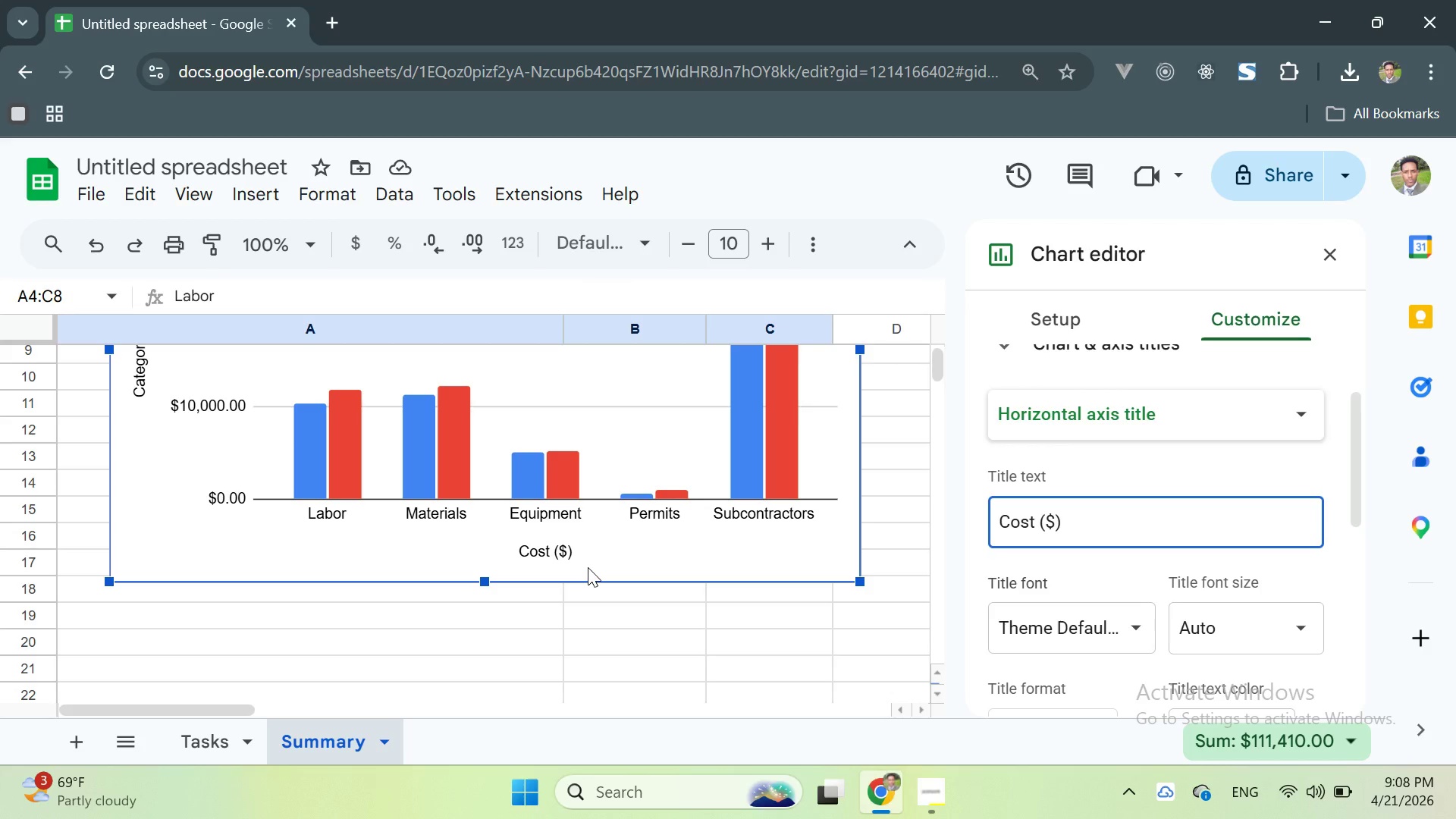 
left_click([930, 781])